 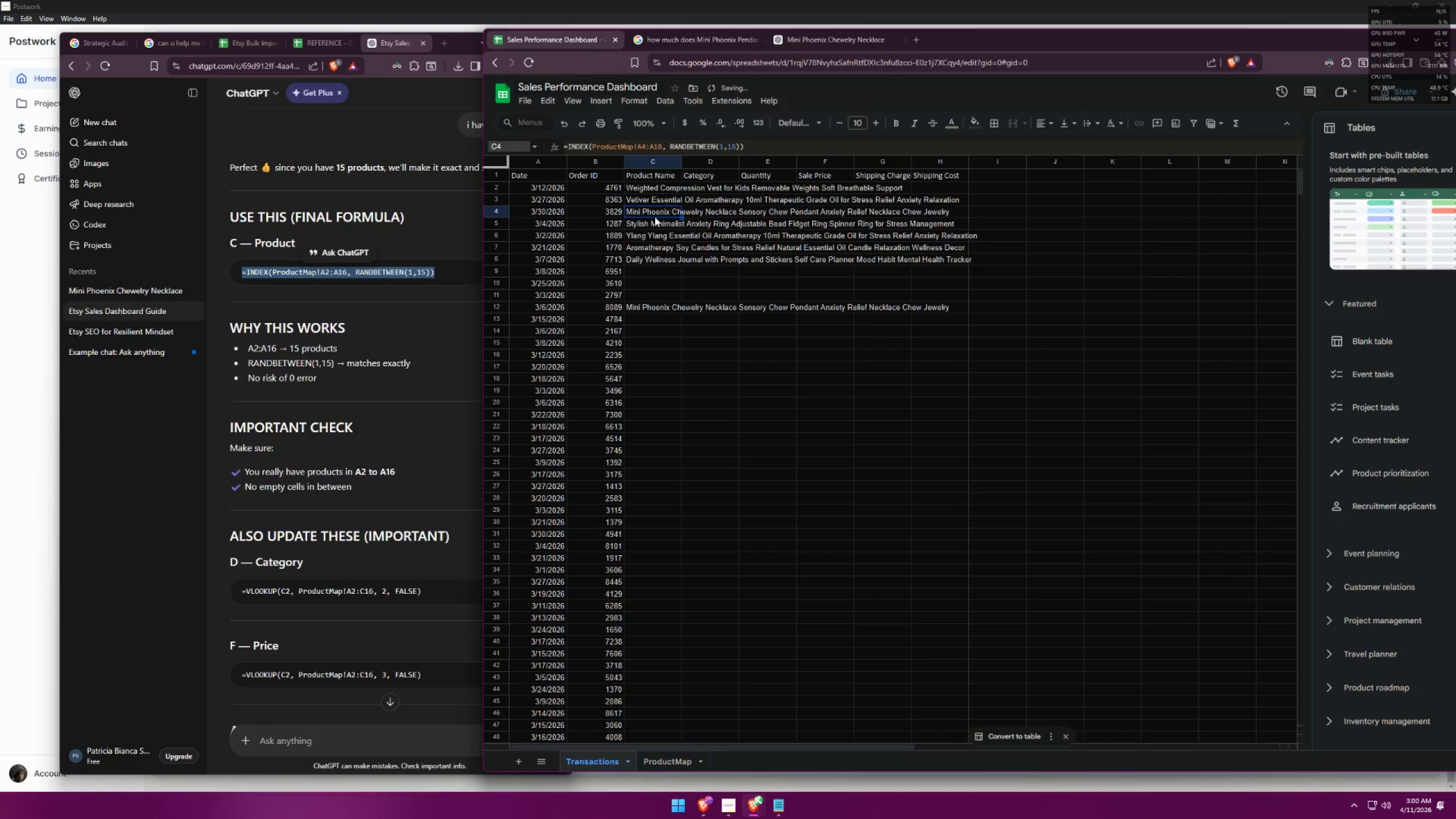 
key(Control+Z)
 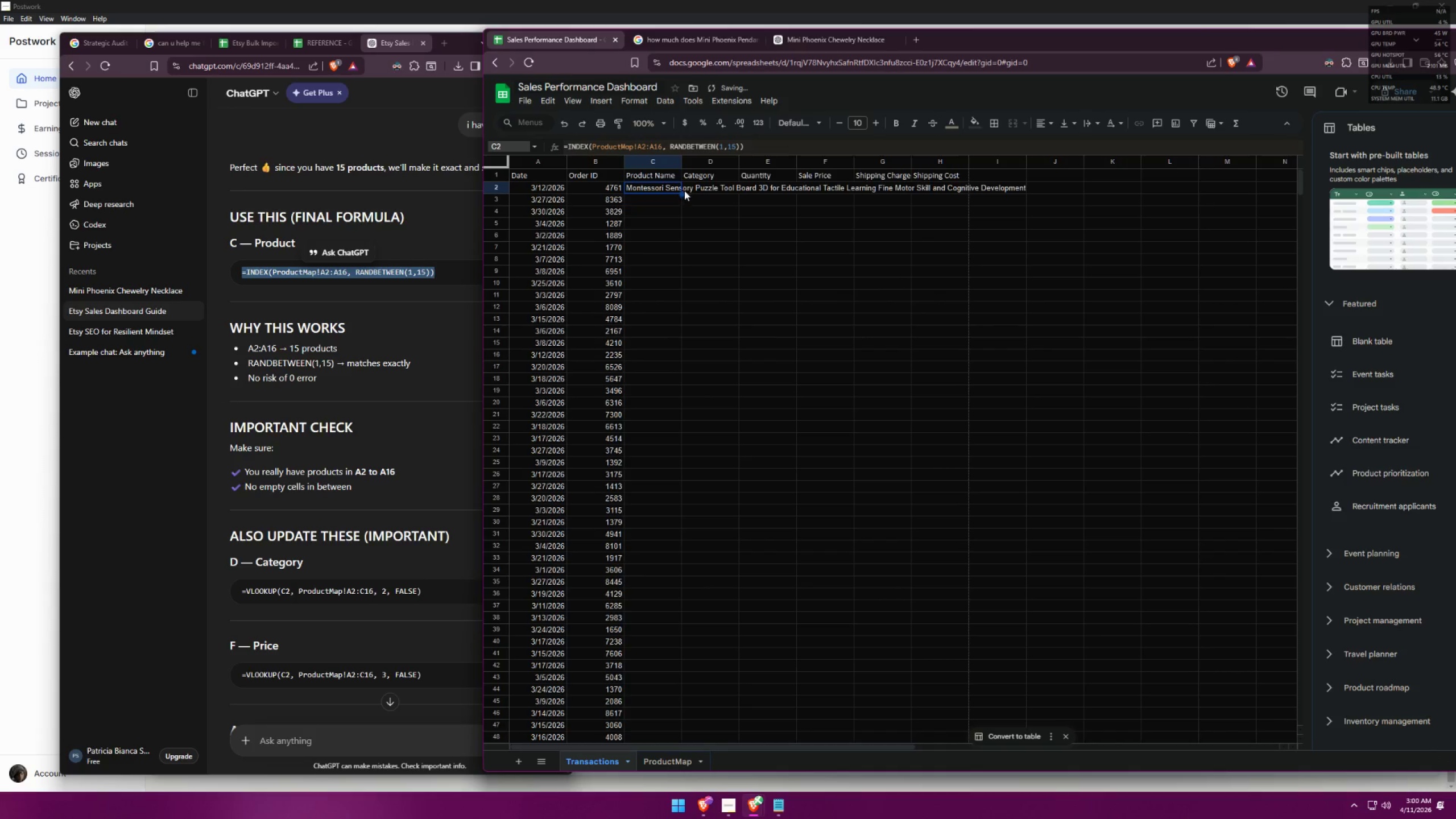 
left_click_drag(start_coordinate=[681, 192], to_coordinate=[683, 288])
 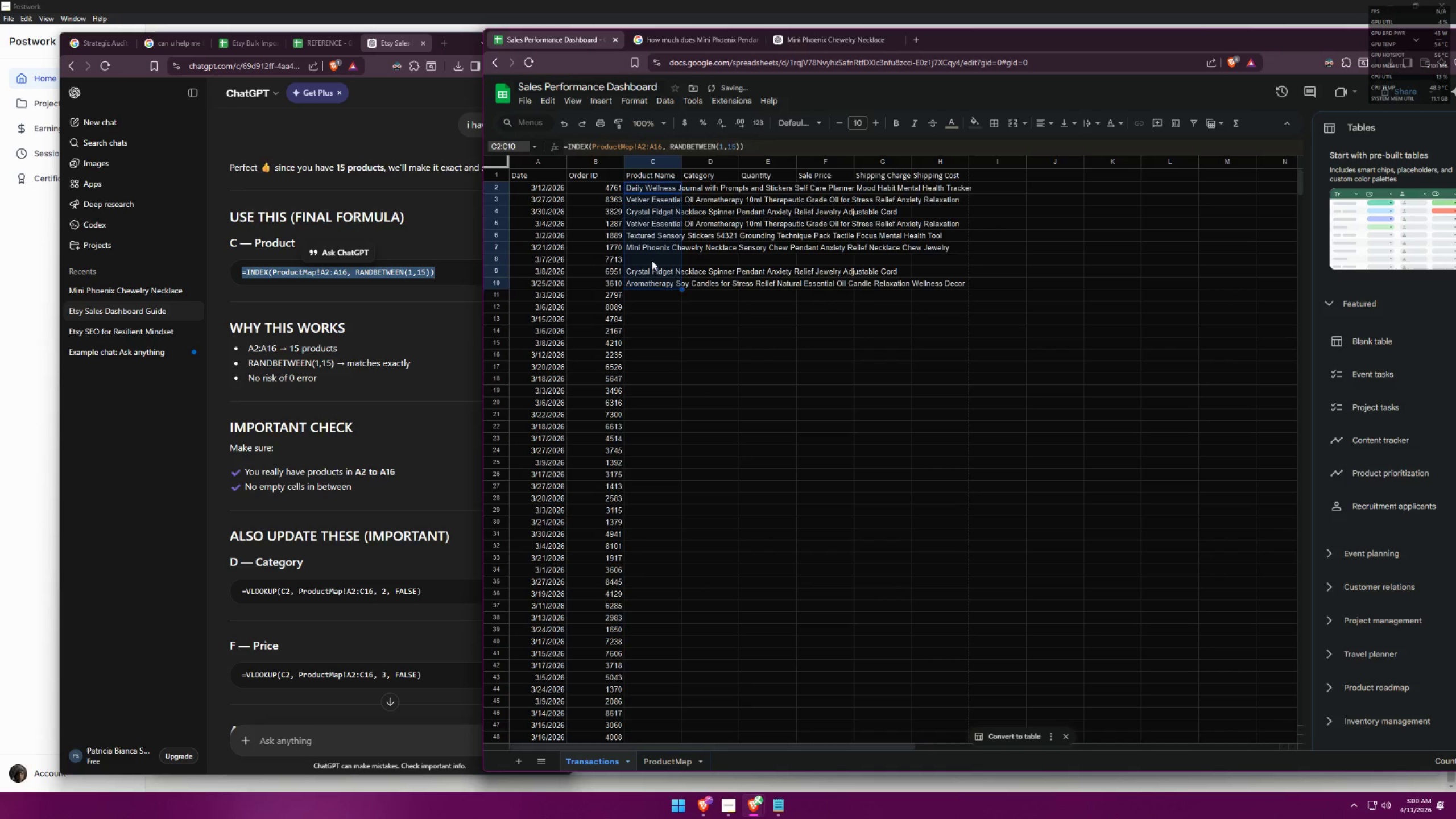 
double_click([652, 260])
 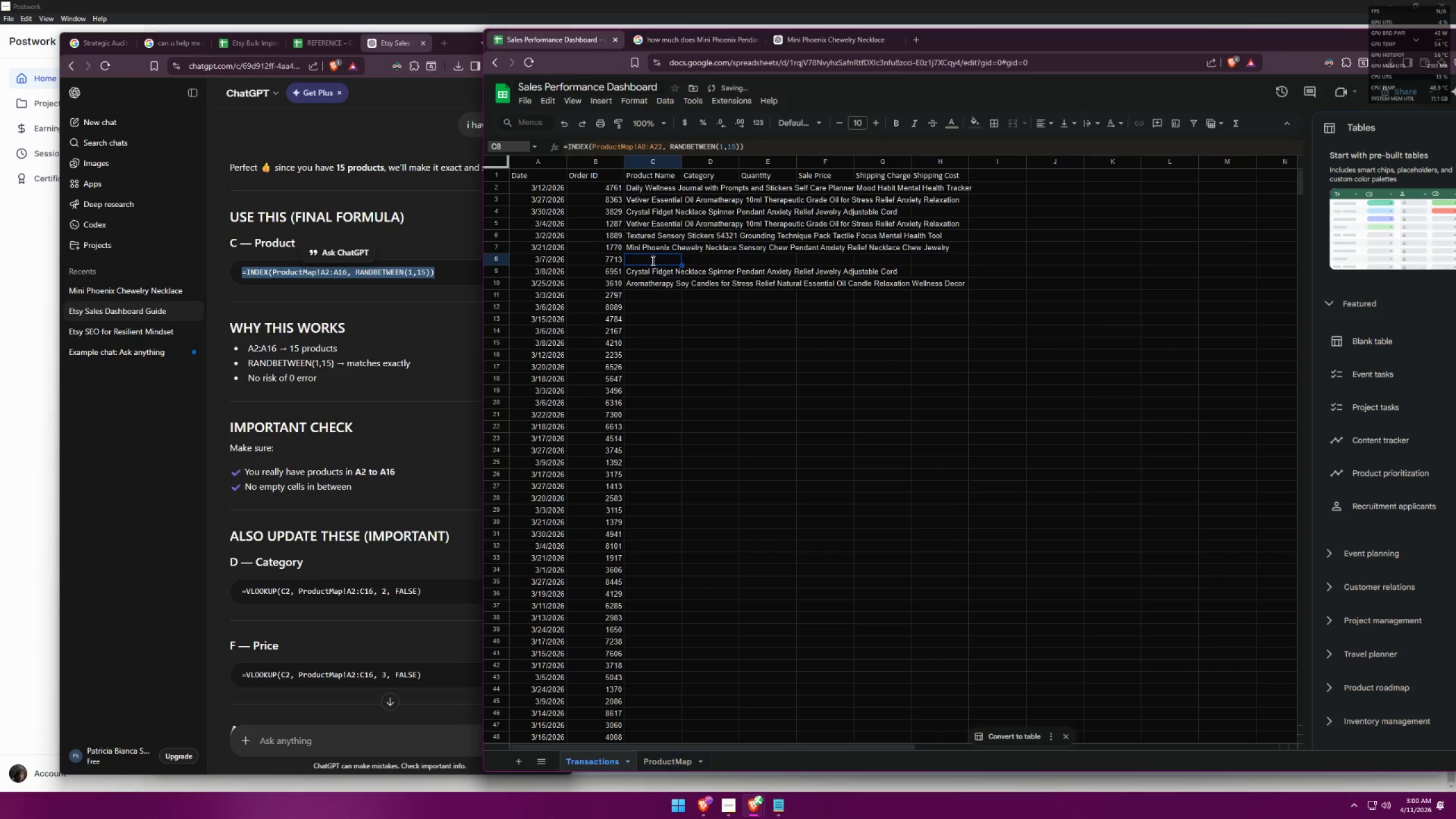 
triple_click([652, 260])
 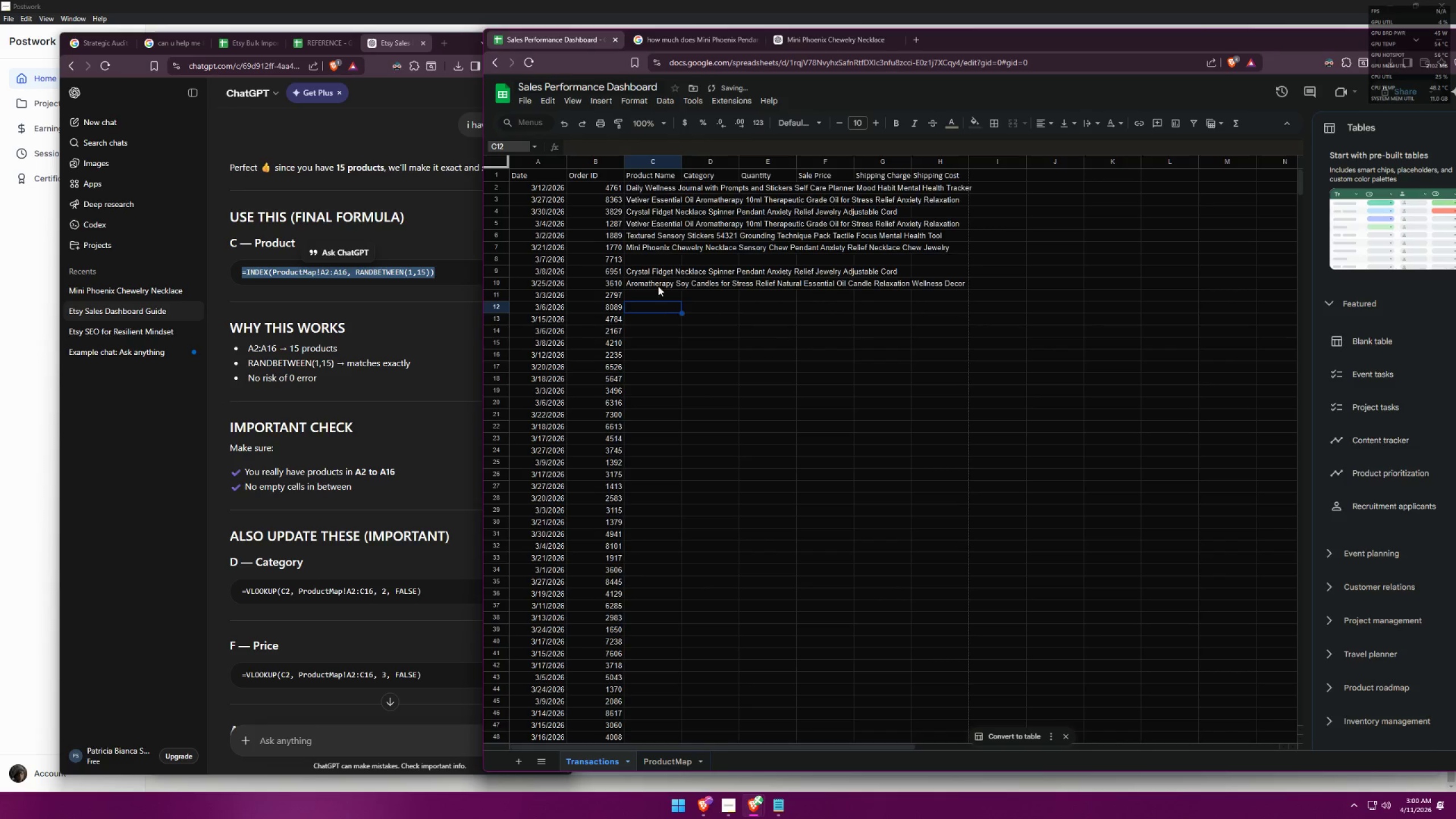 
double_click([652, 255])
 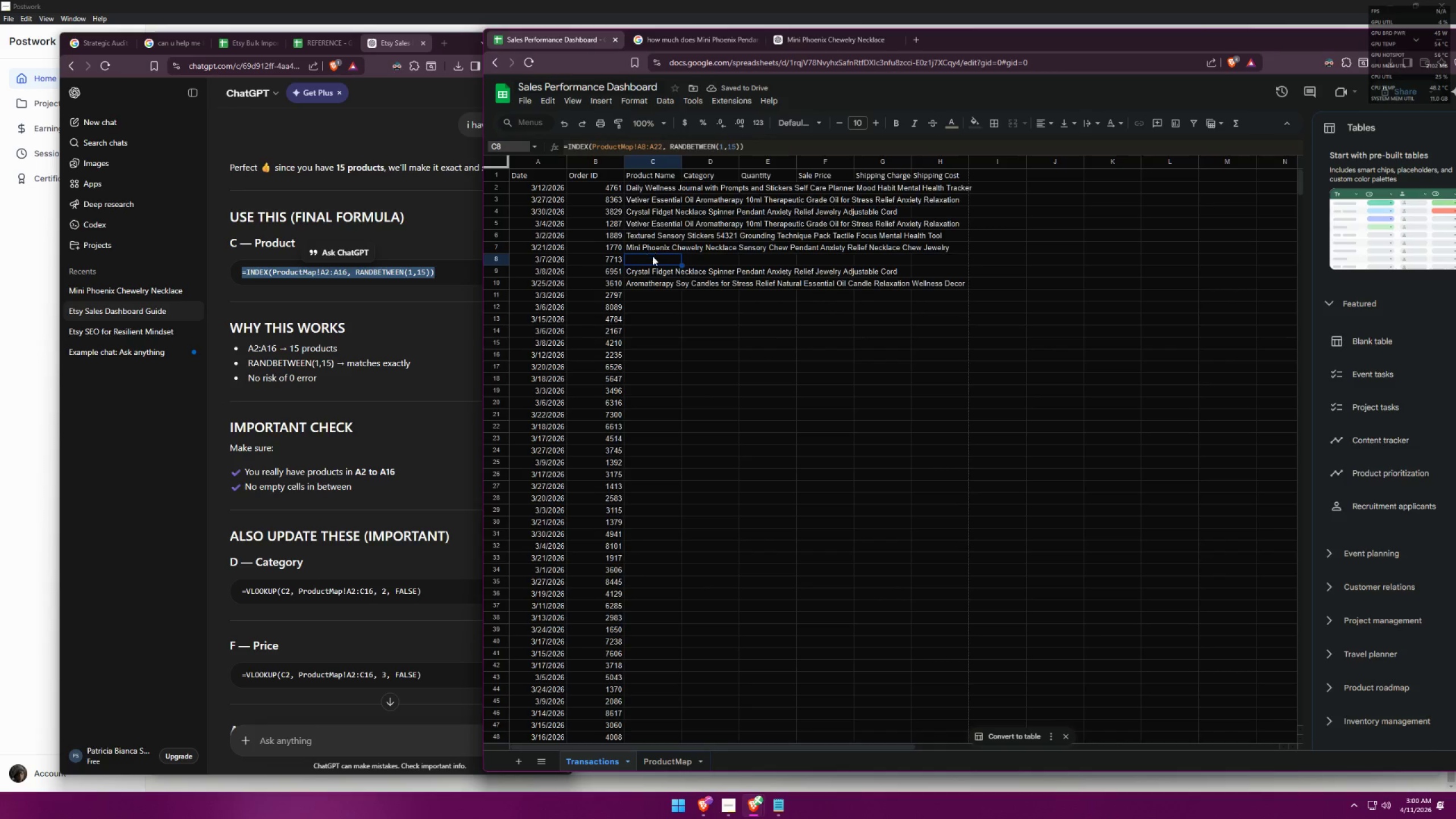 
triple_click([653, 262])
 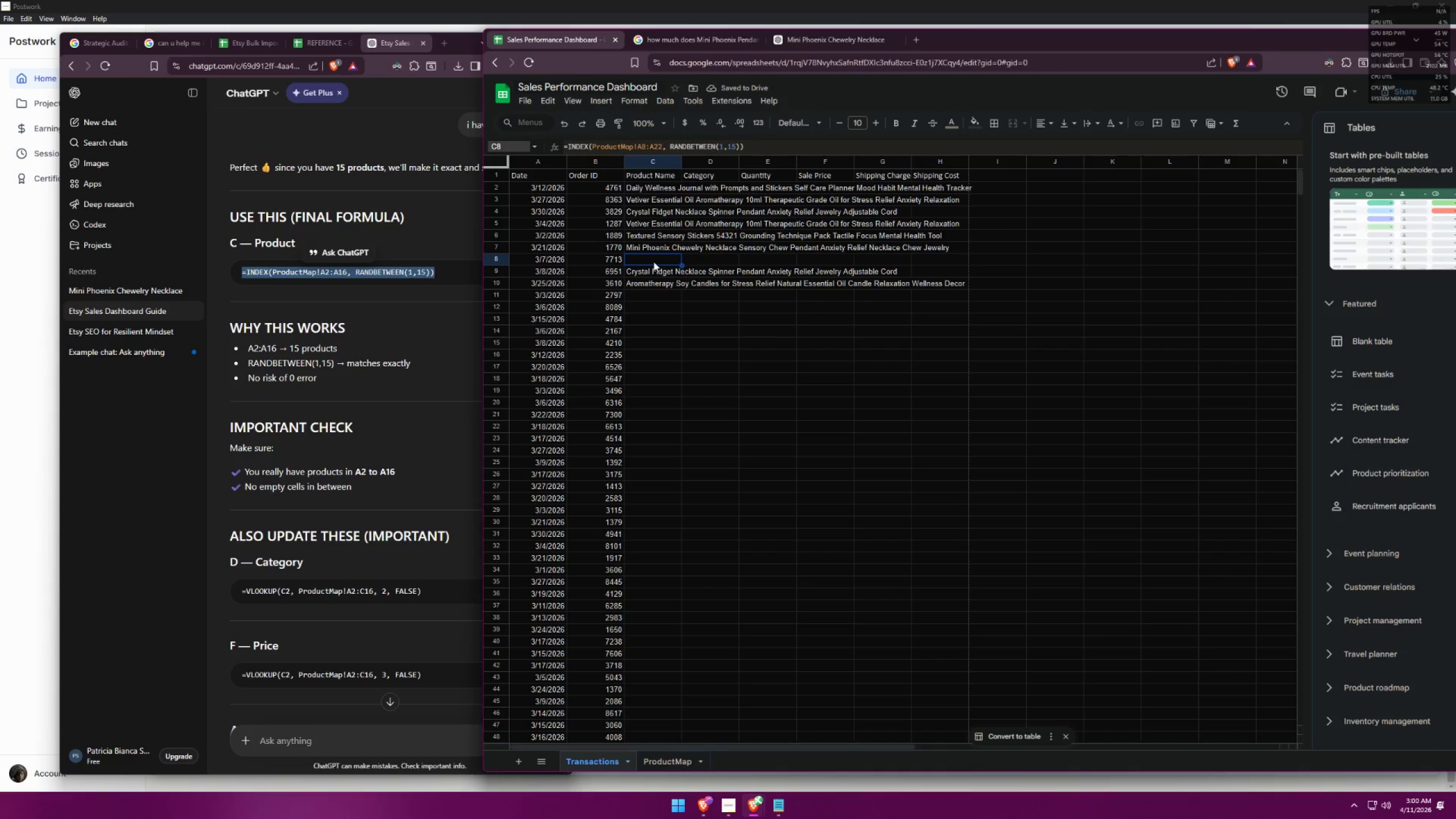 
triple_click([653, 262])
 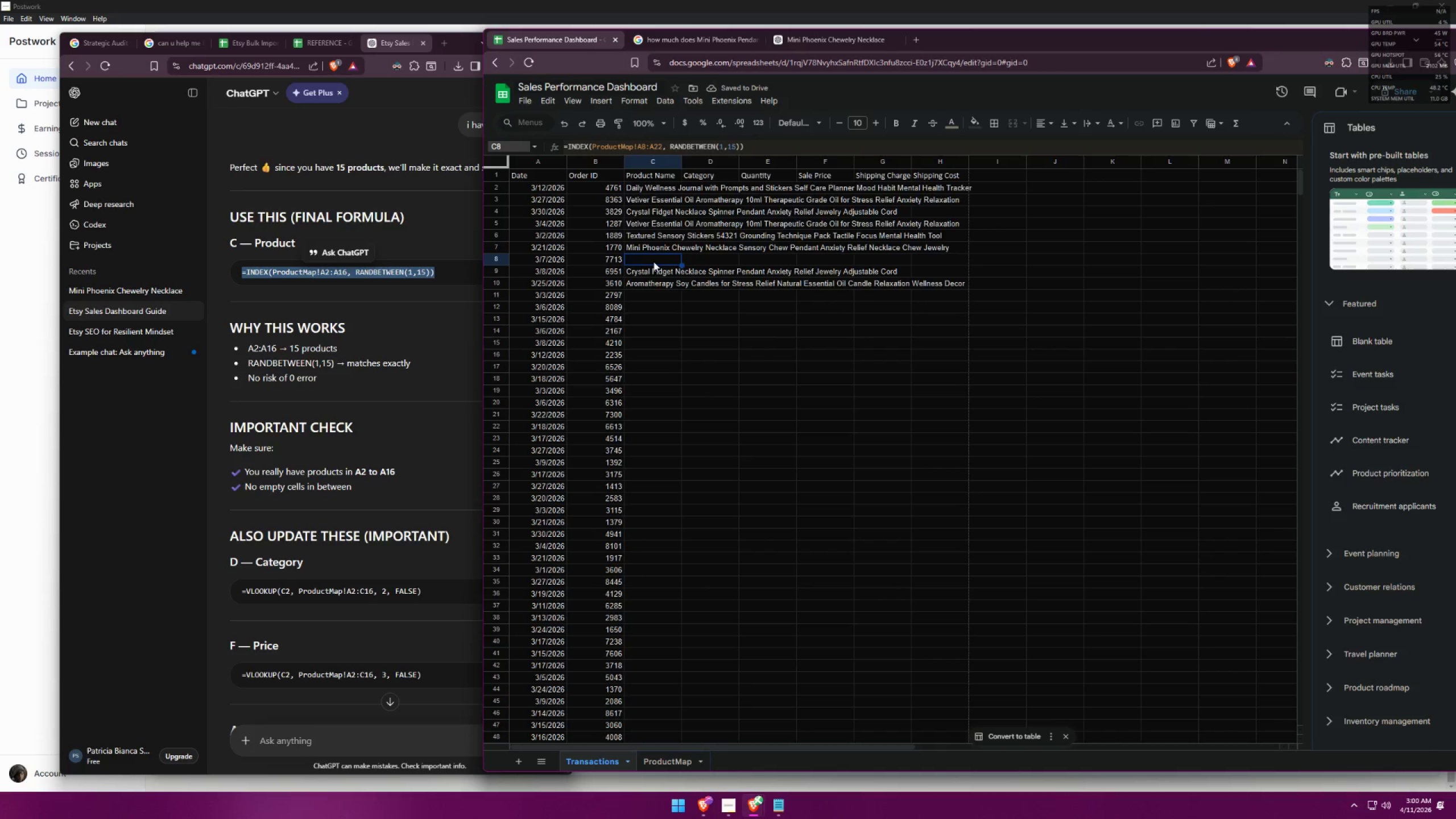 
triple_click([653, 262])
 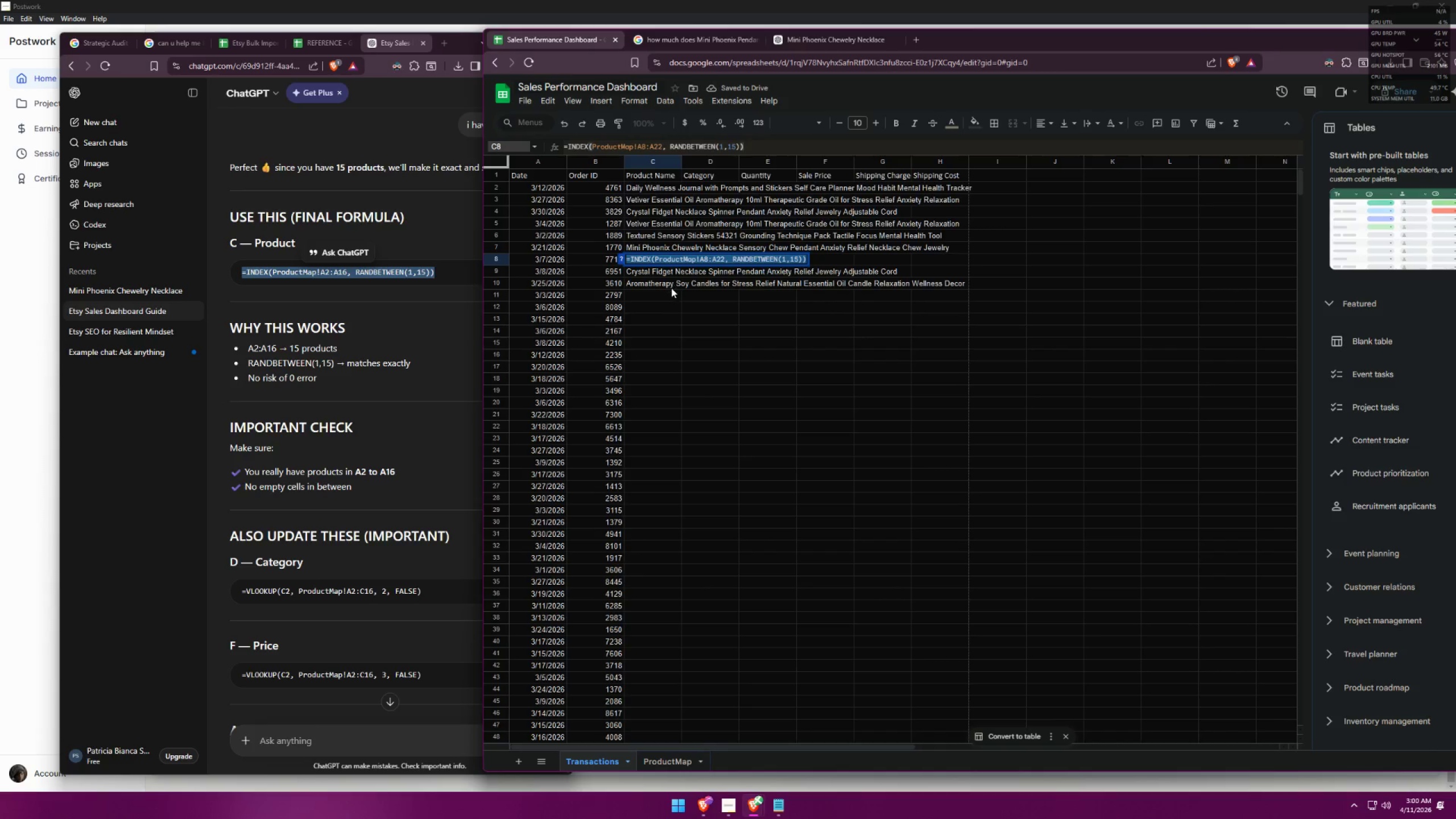 
left_click([671, 292])
 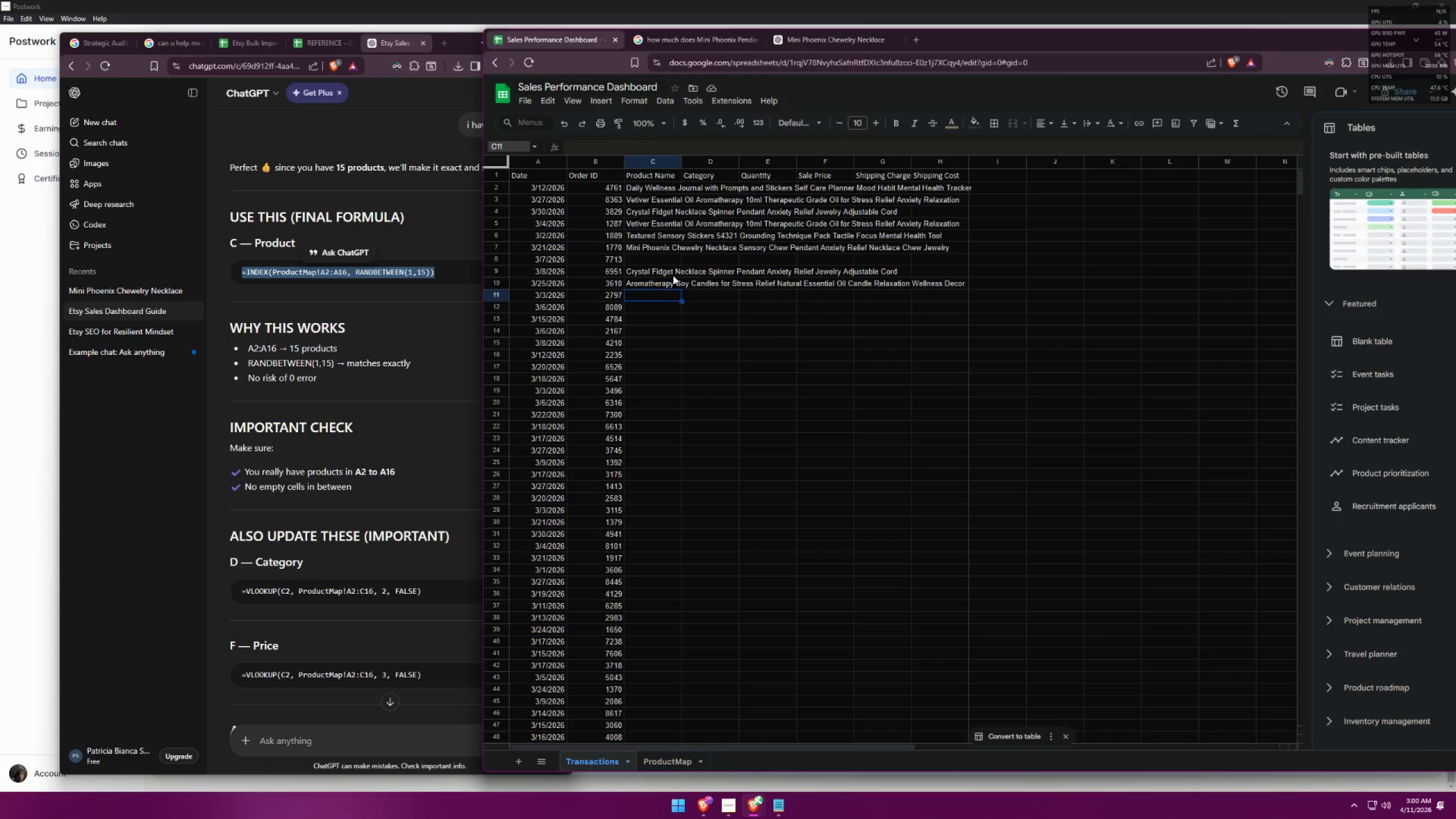 
left_click_drag(start_coordinate=[668, 250], to_coordinate=[668, 257])
 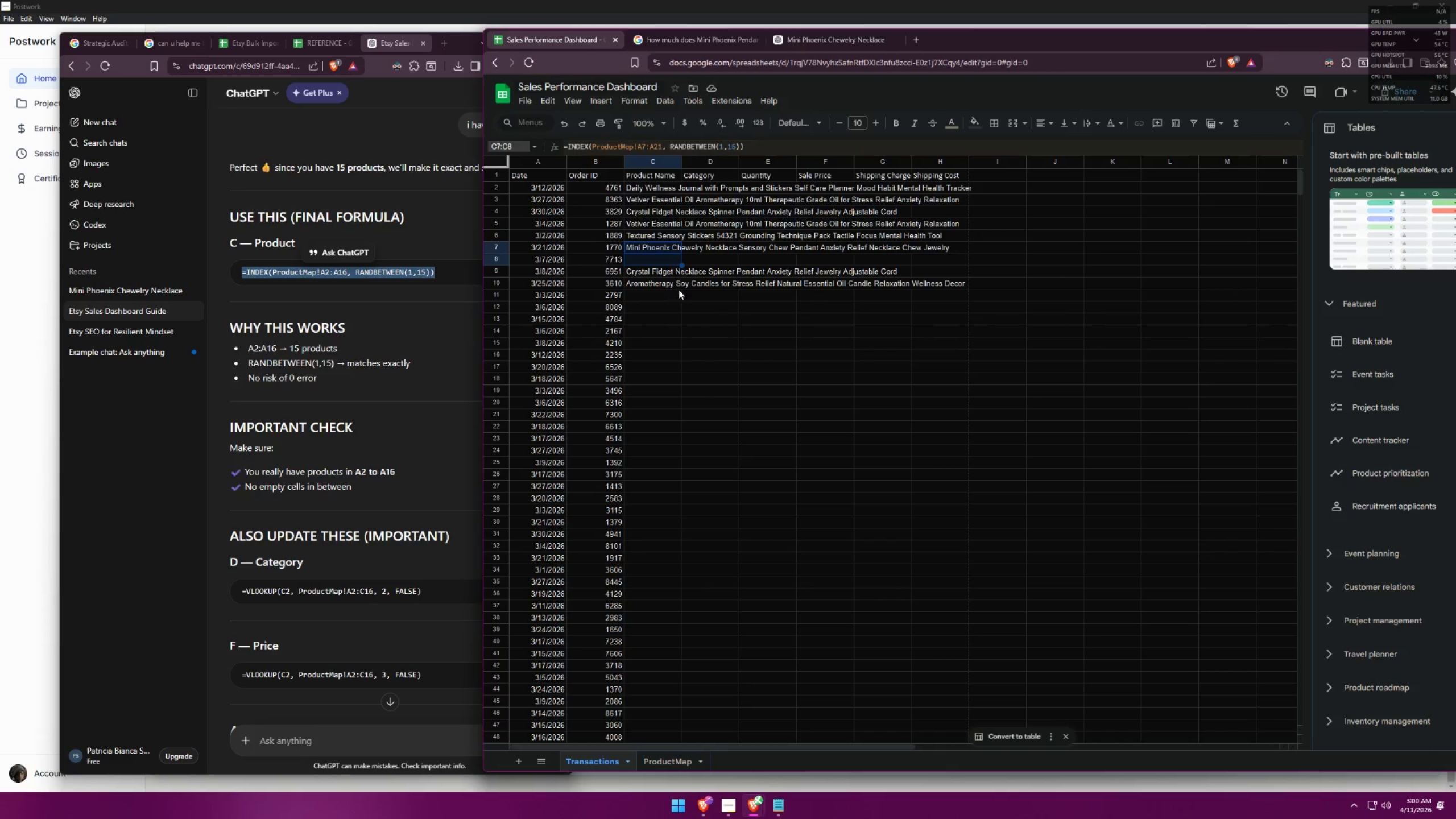 
left_click([681, 309])
 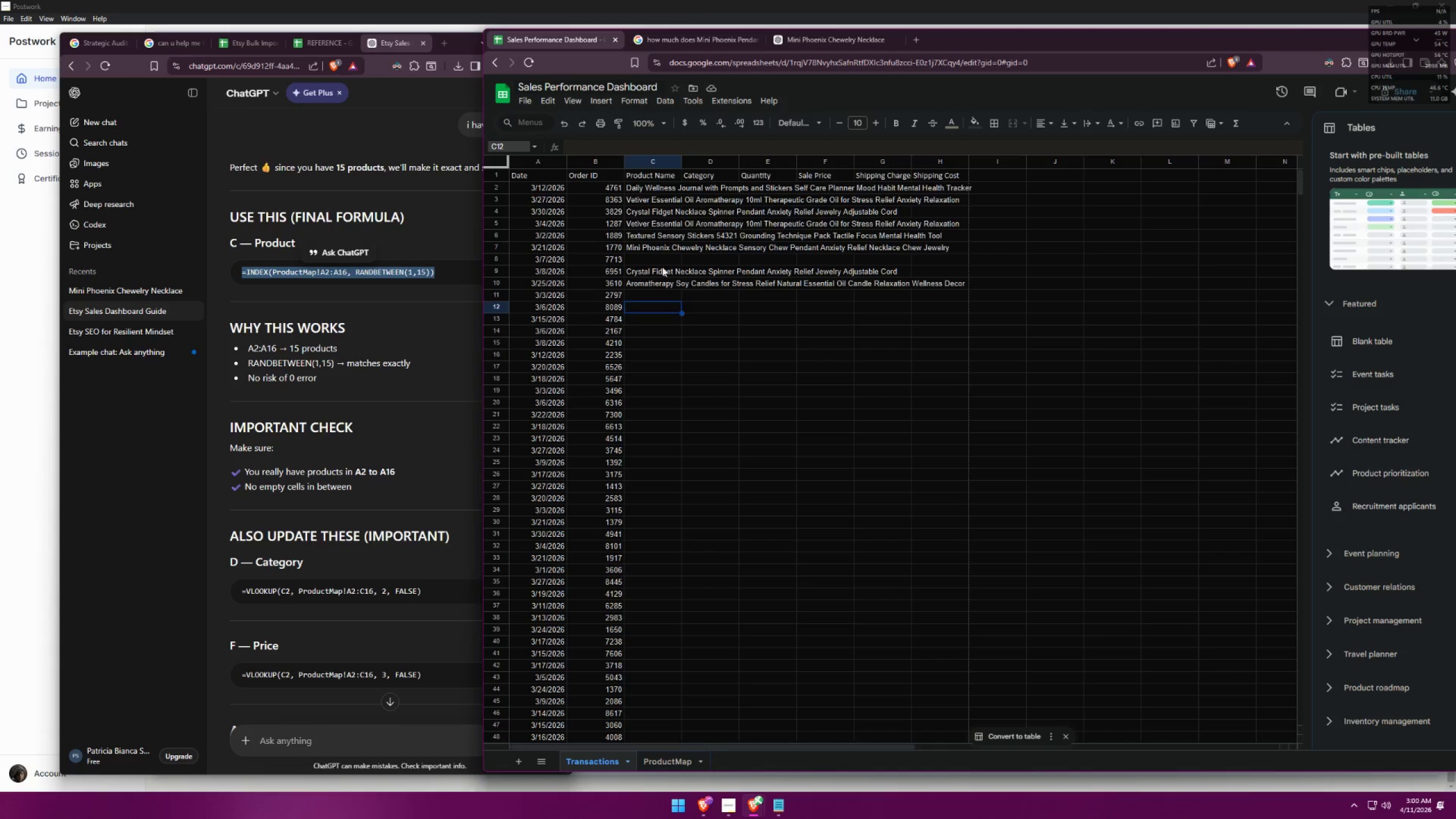 
left_click([661, 271])
 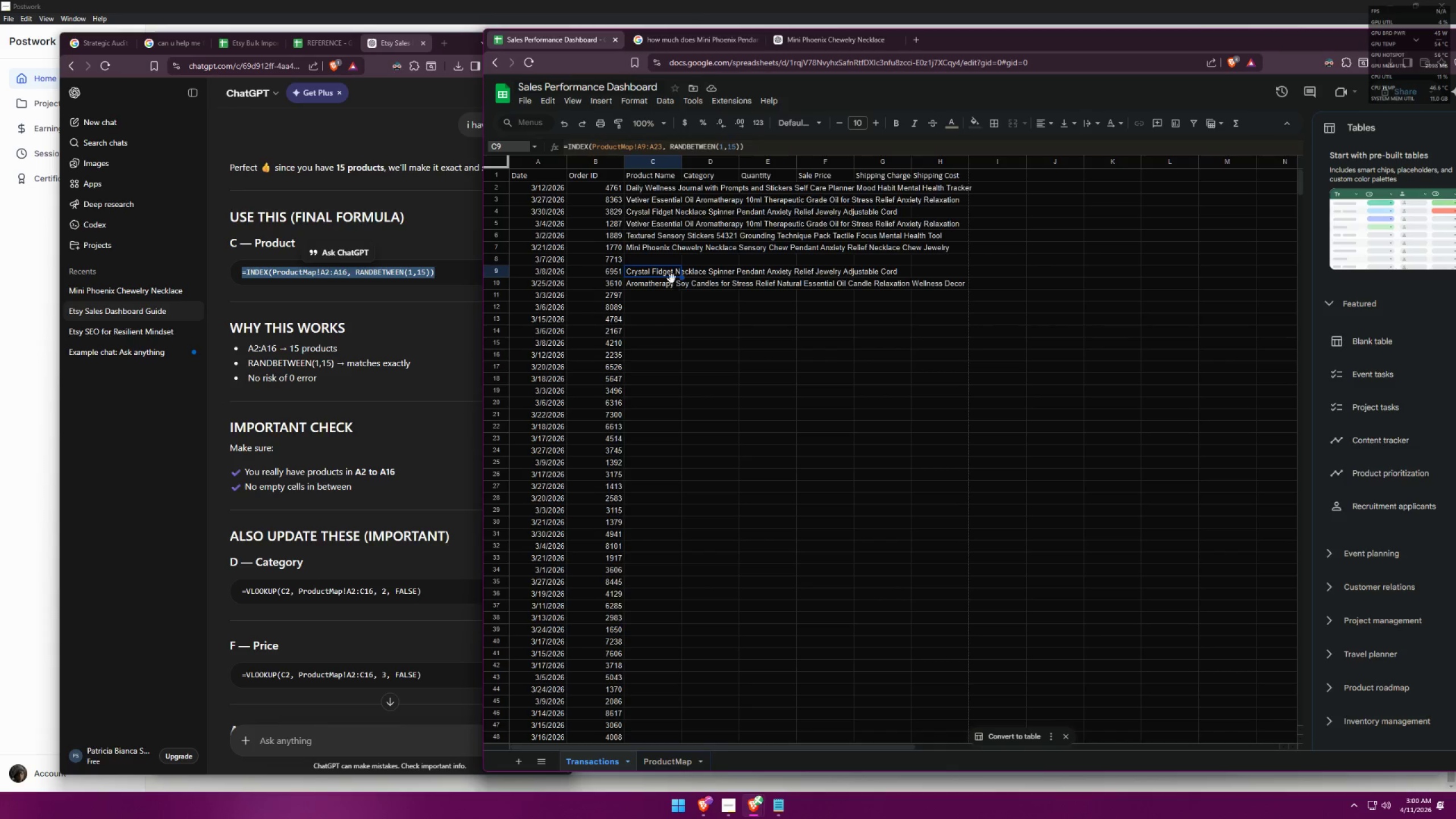 
left_click_drag(start_coordinate=[679, 278], to_coordinate=[679, 260])
 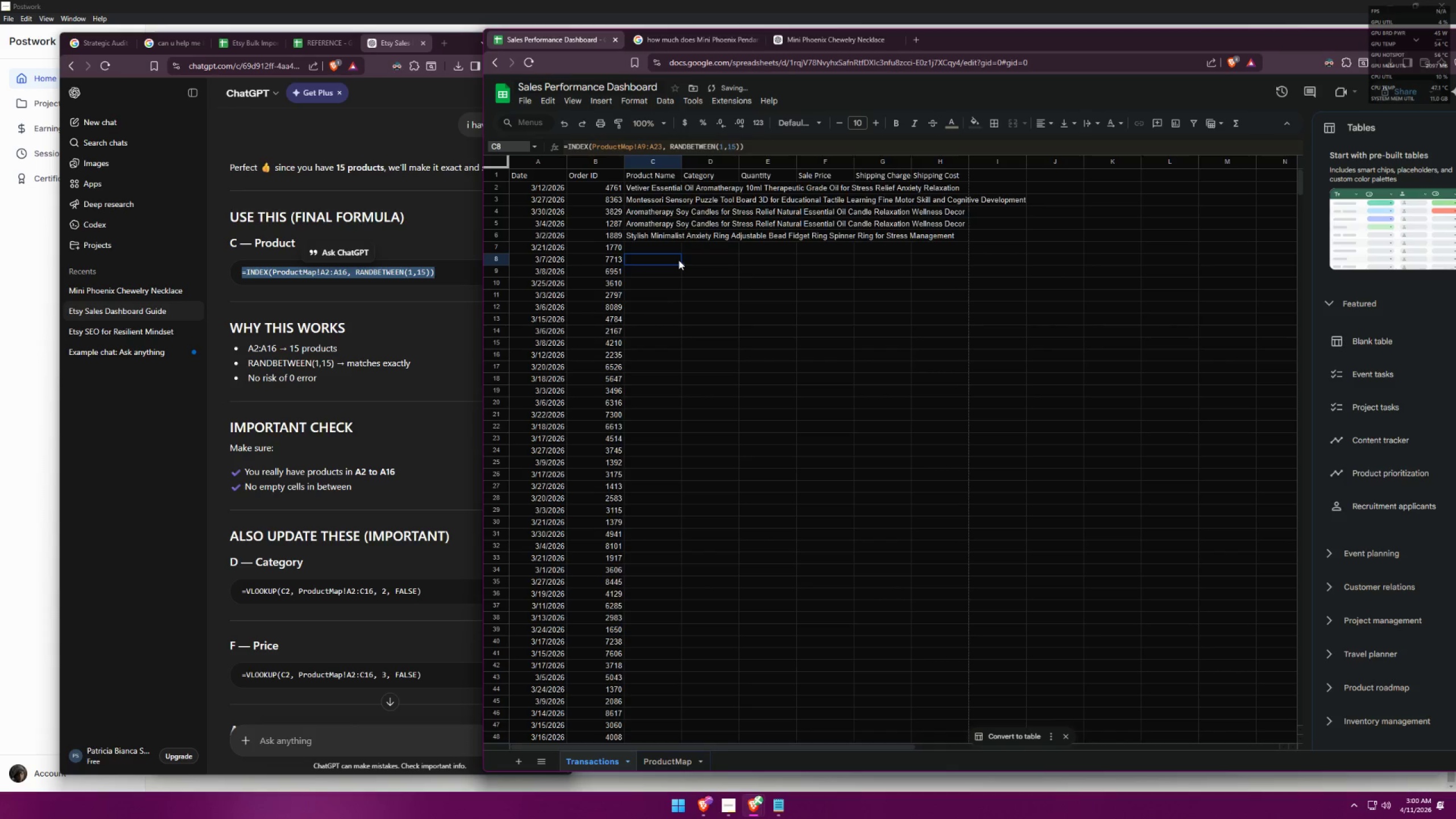 
key(Control+ControlLeft)
 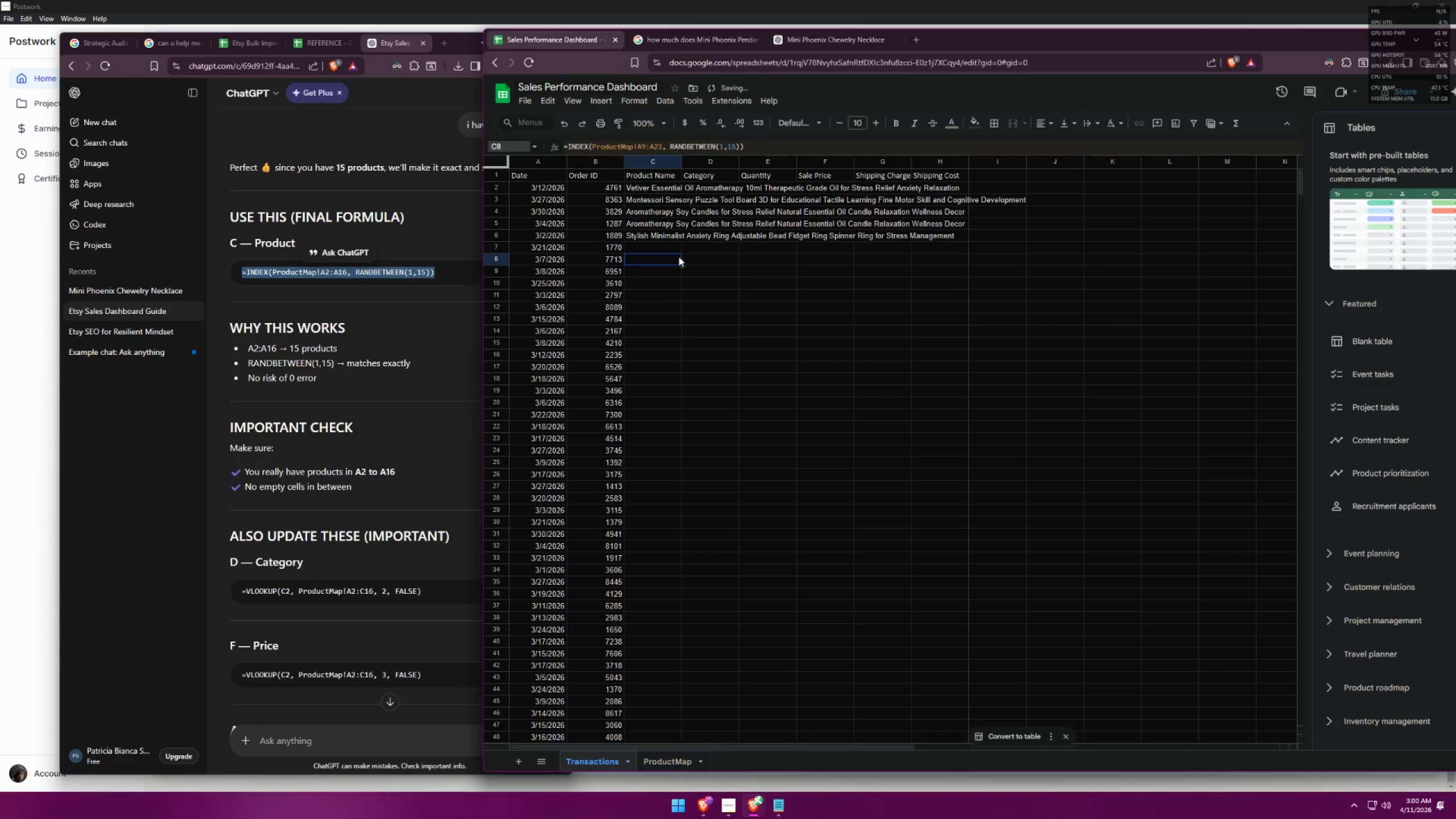 
key(Control+Z)
 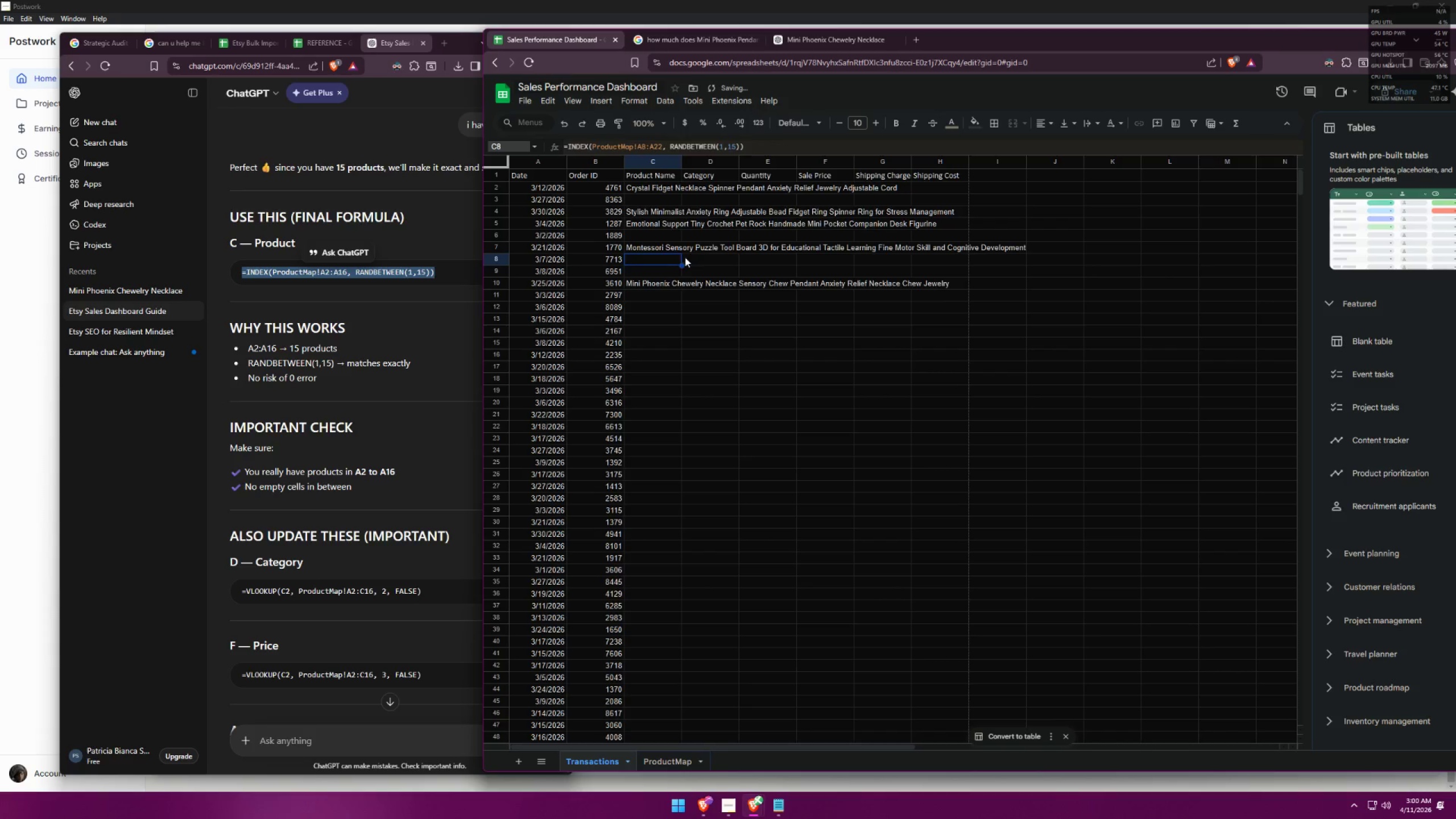 
left_click([689, 310])
 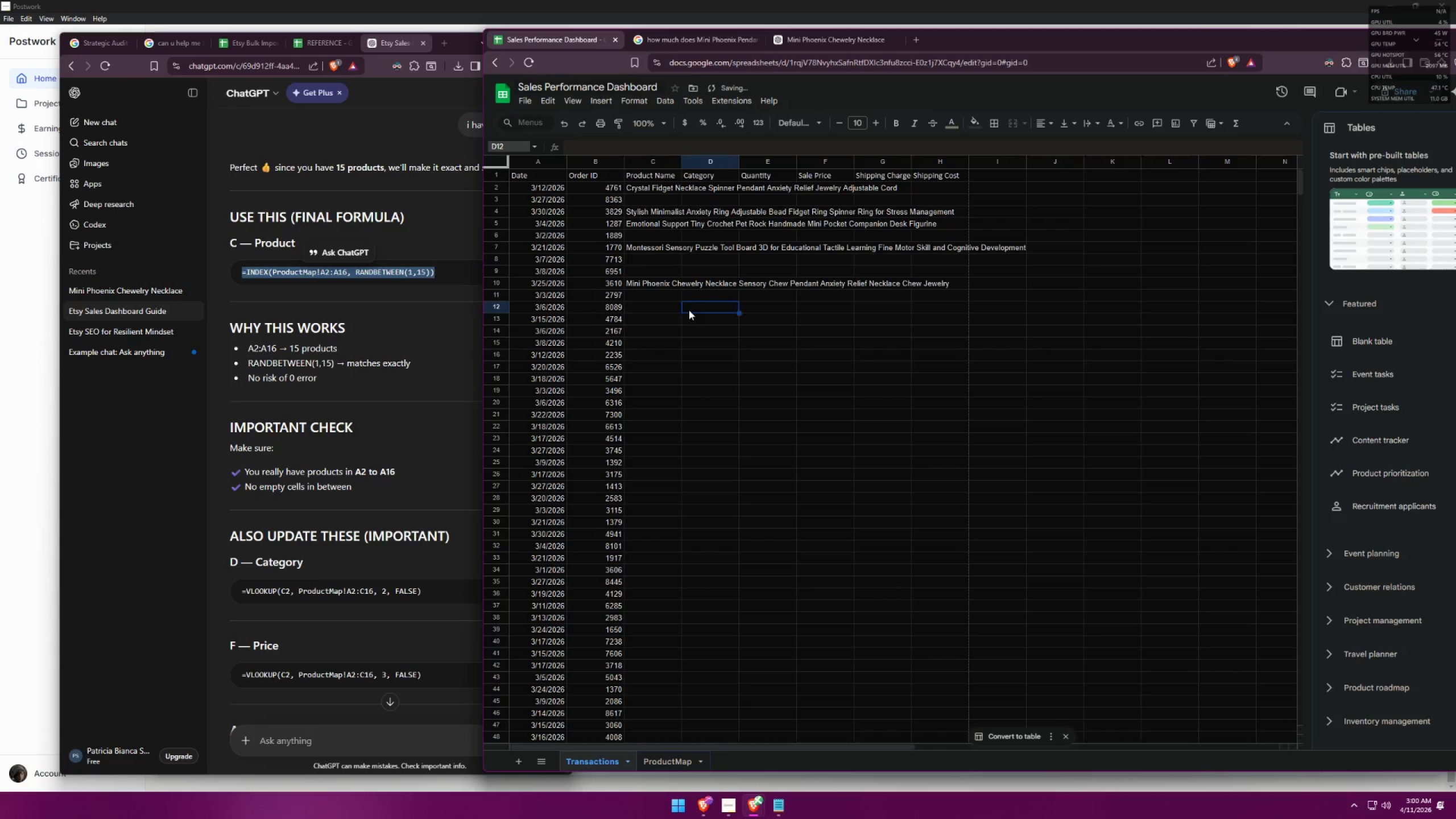 
key(Control+ControlLeft)
 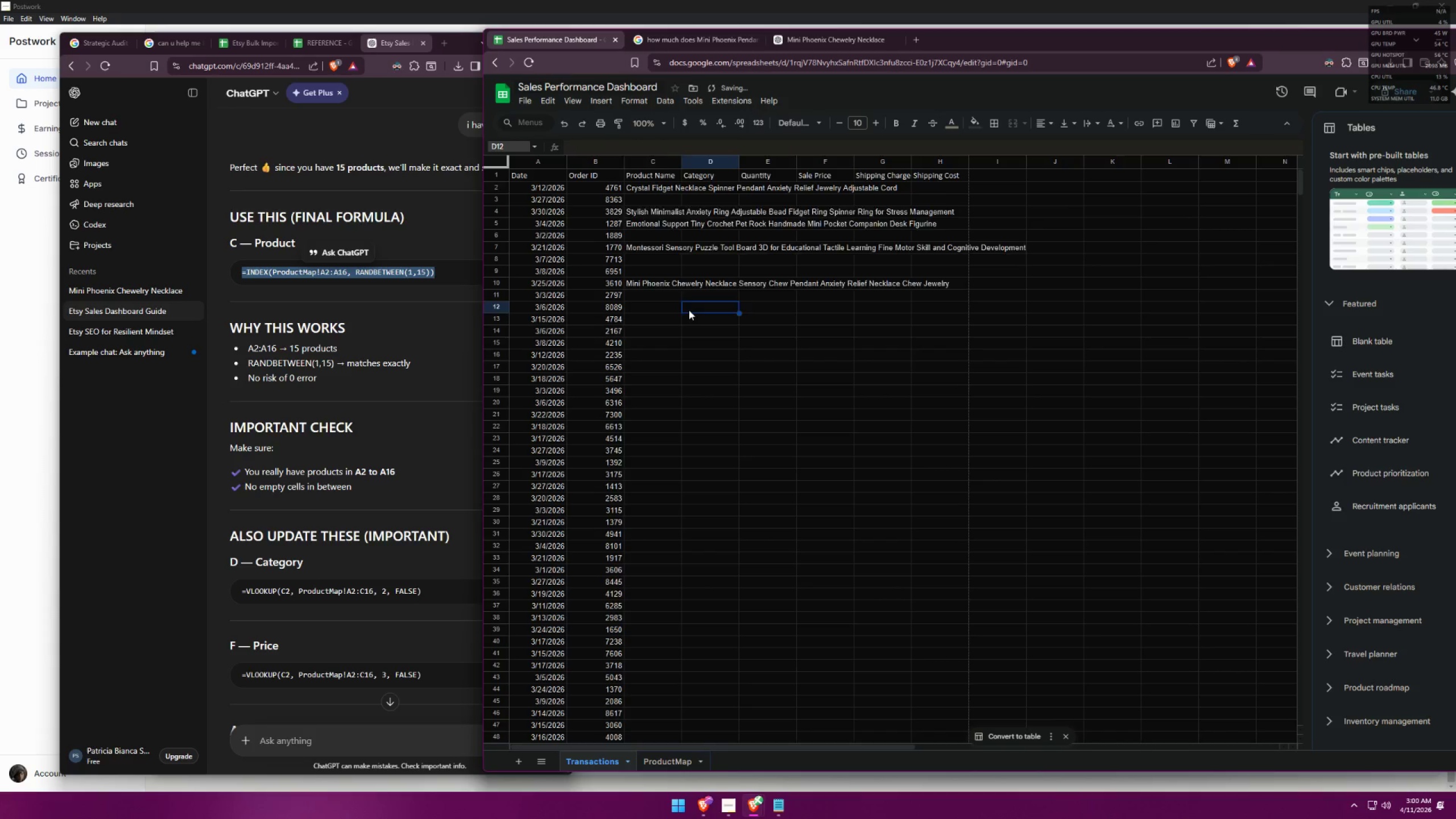 
key(Control+Z)
 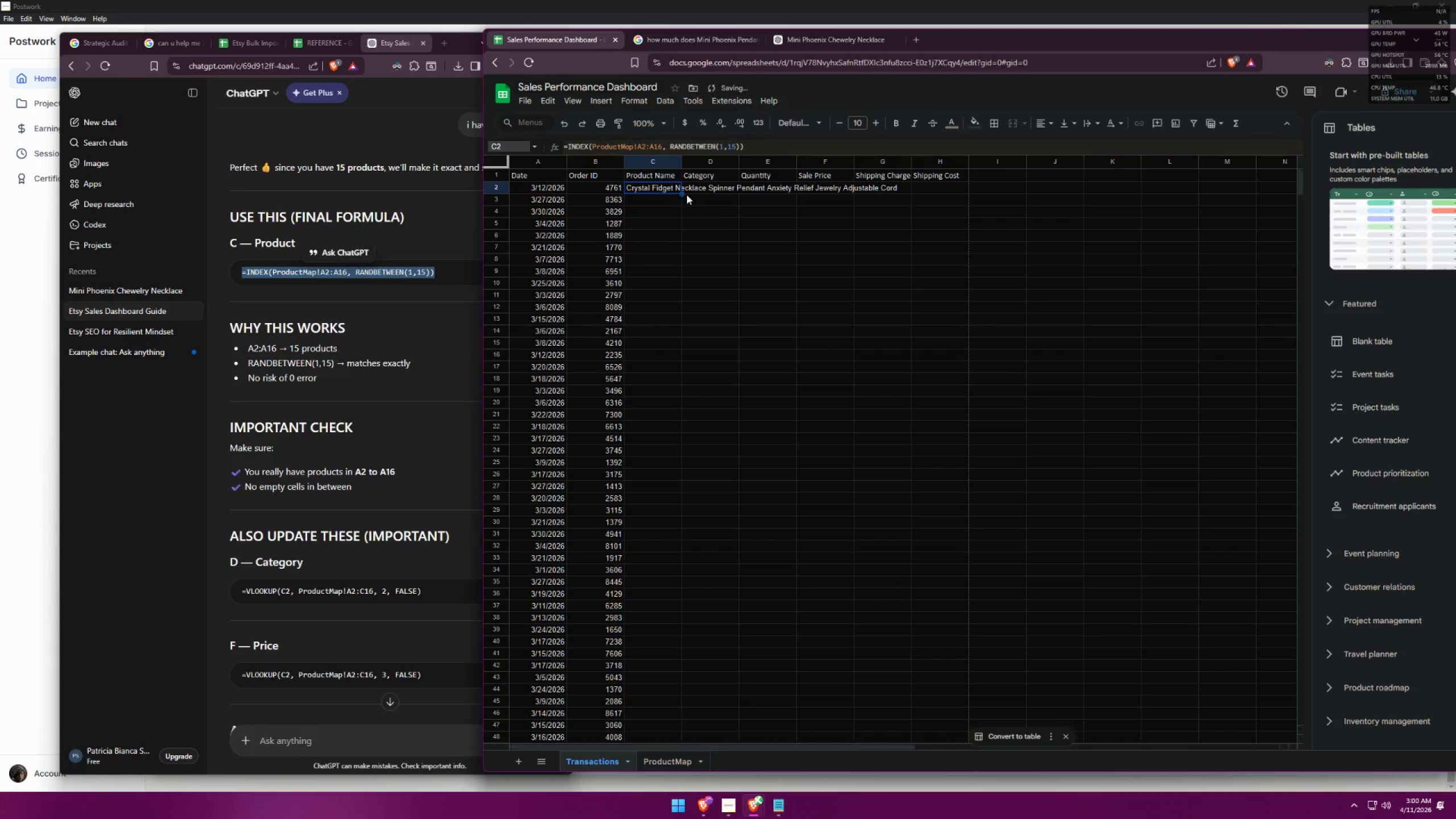 
left_click([664, 200])
 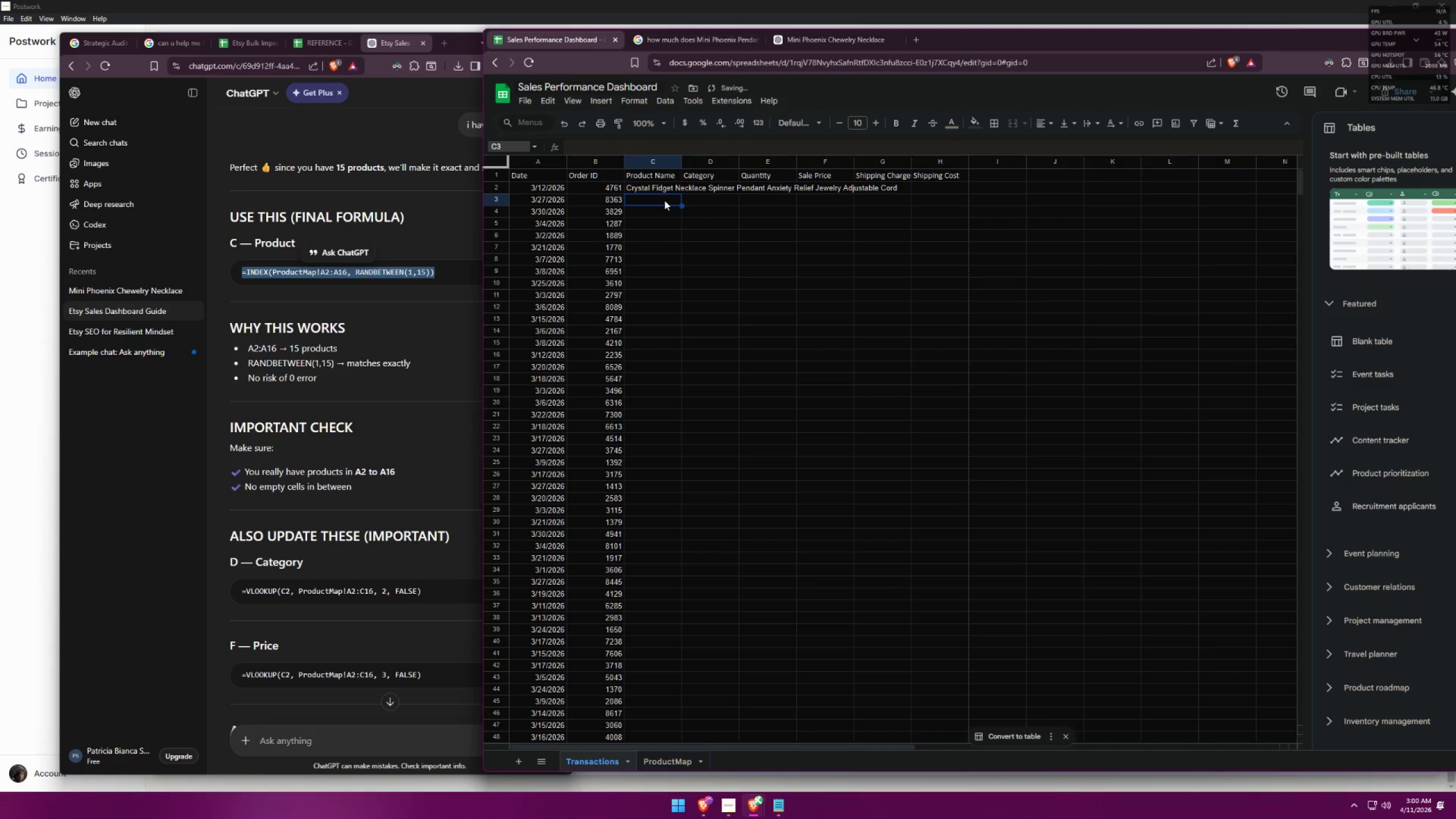 
key(Control+ControlLeft)
 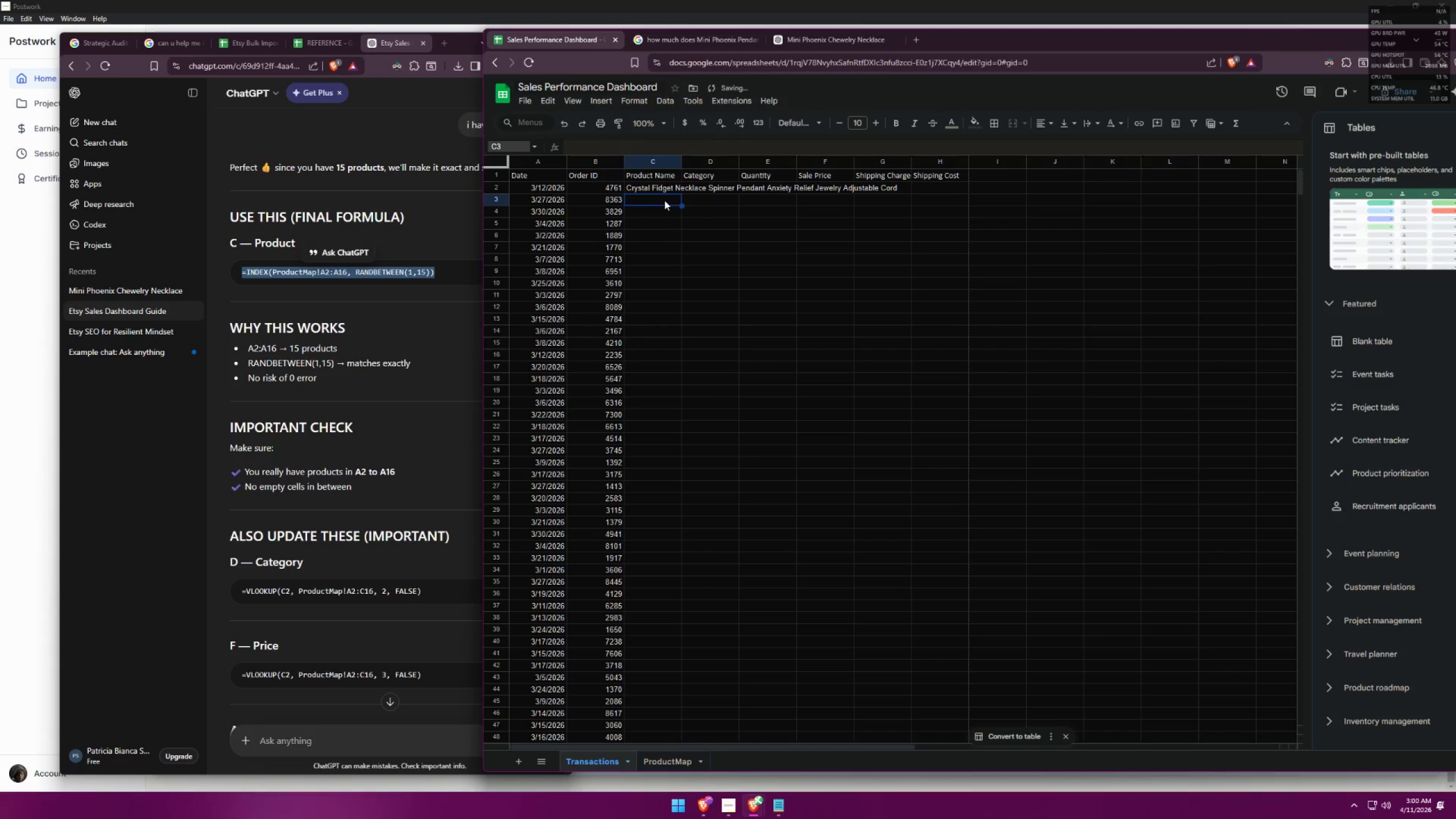 
key(Control+Z)
 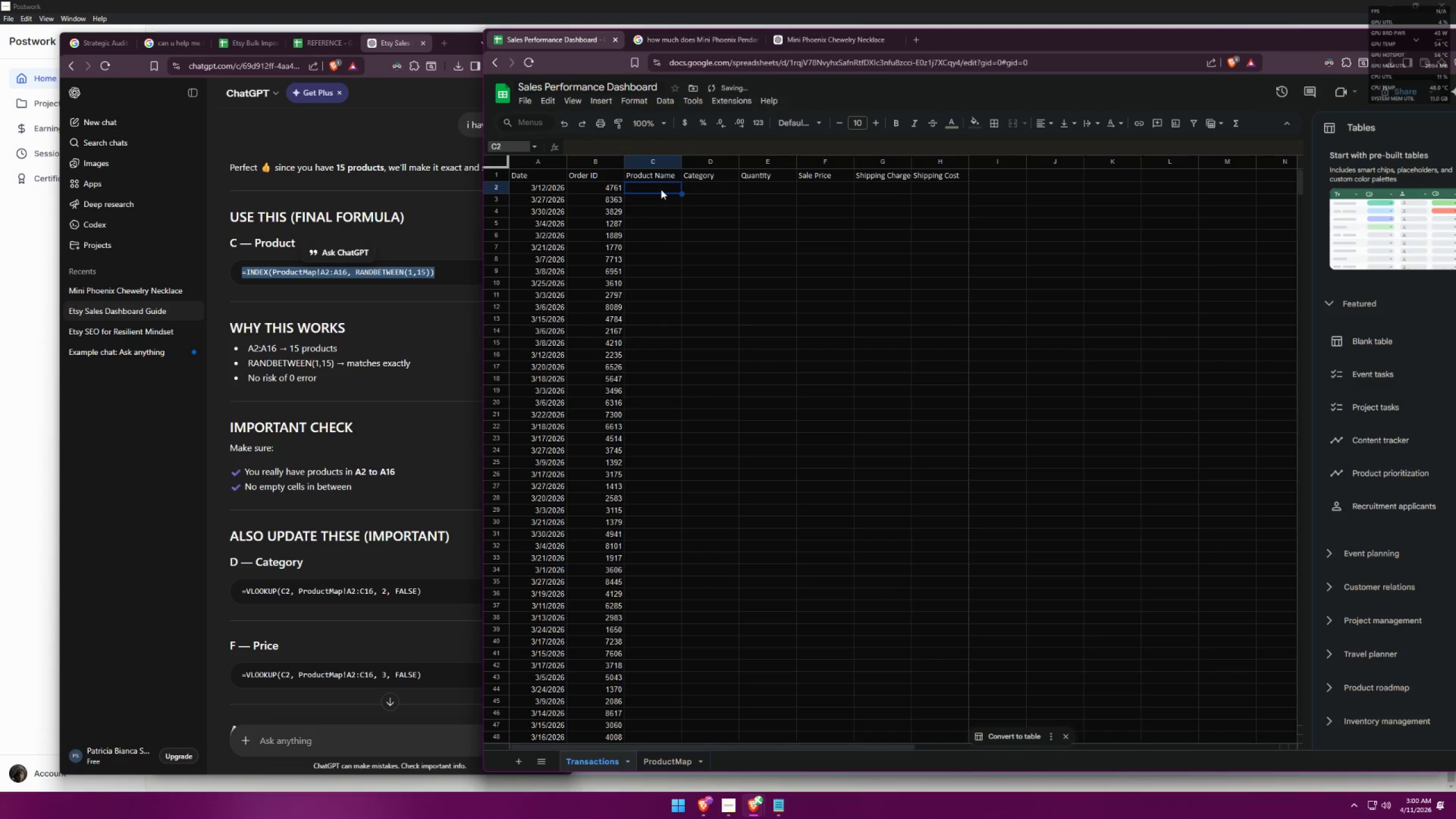 
double_click([661, 189])
 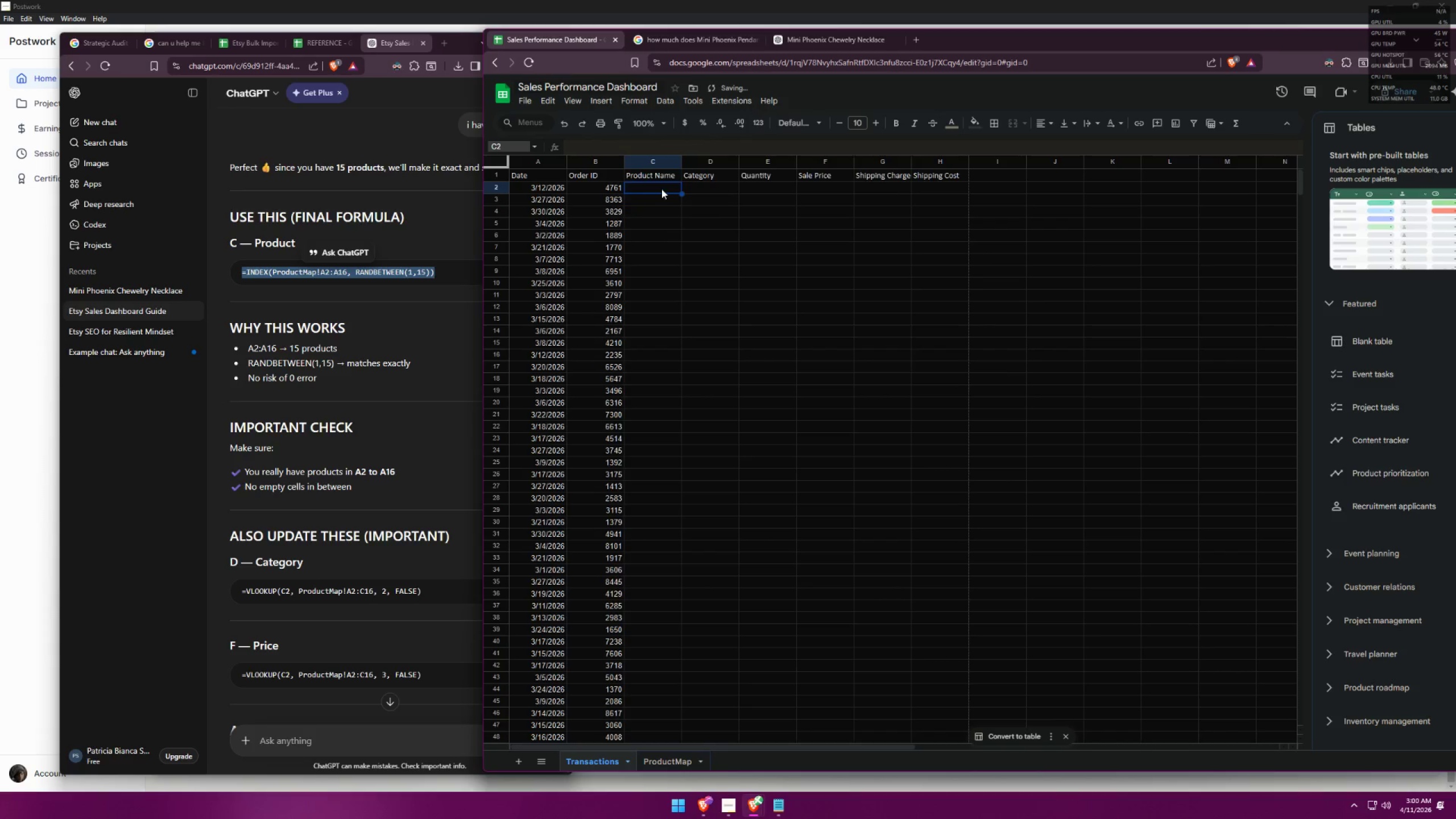 
key(Control+ControlLeft)
 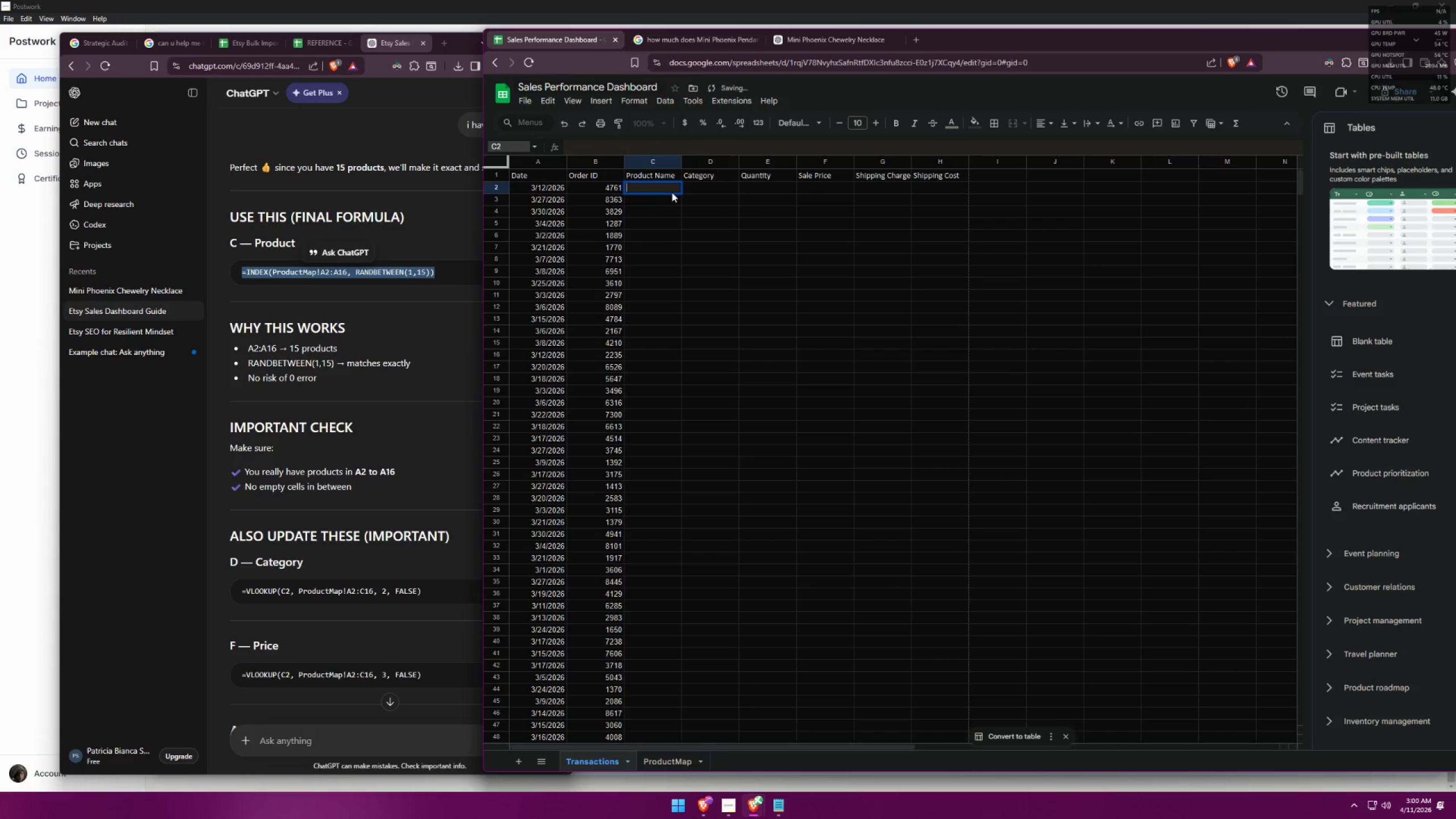 
key(Control+V)
 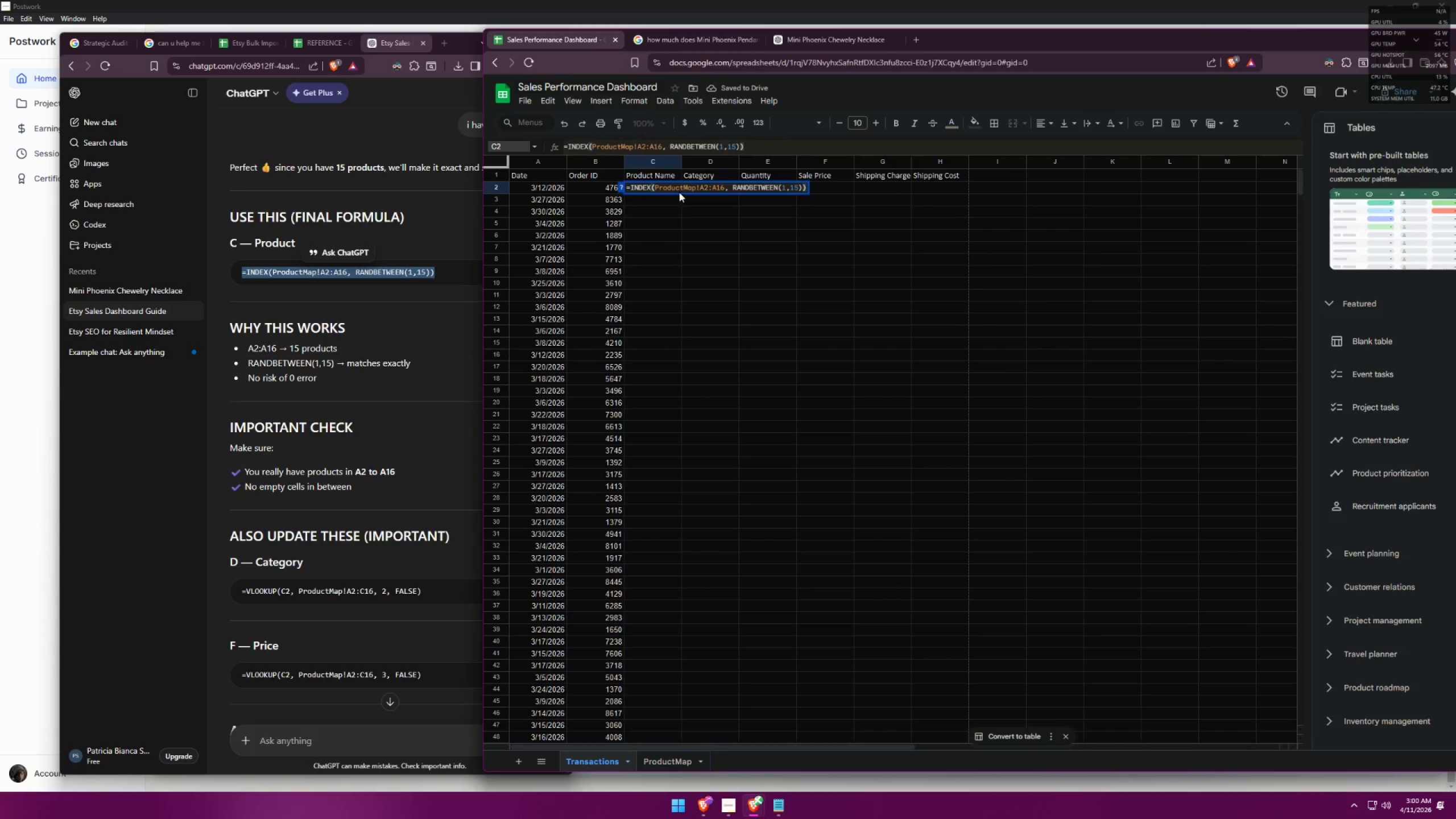 
left_click([679, 193])
 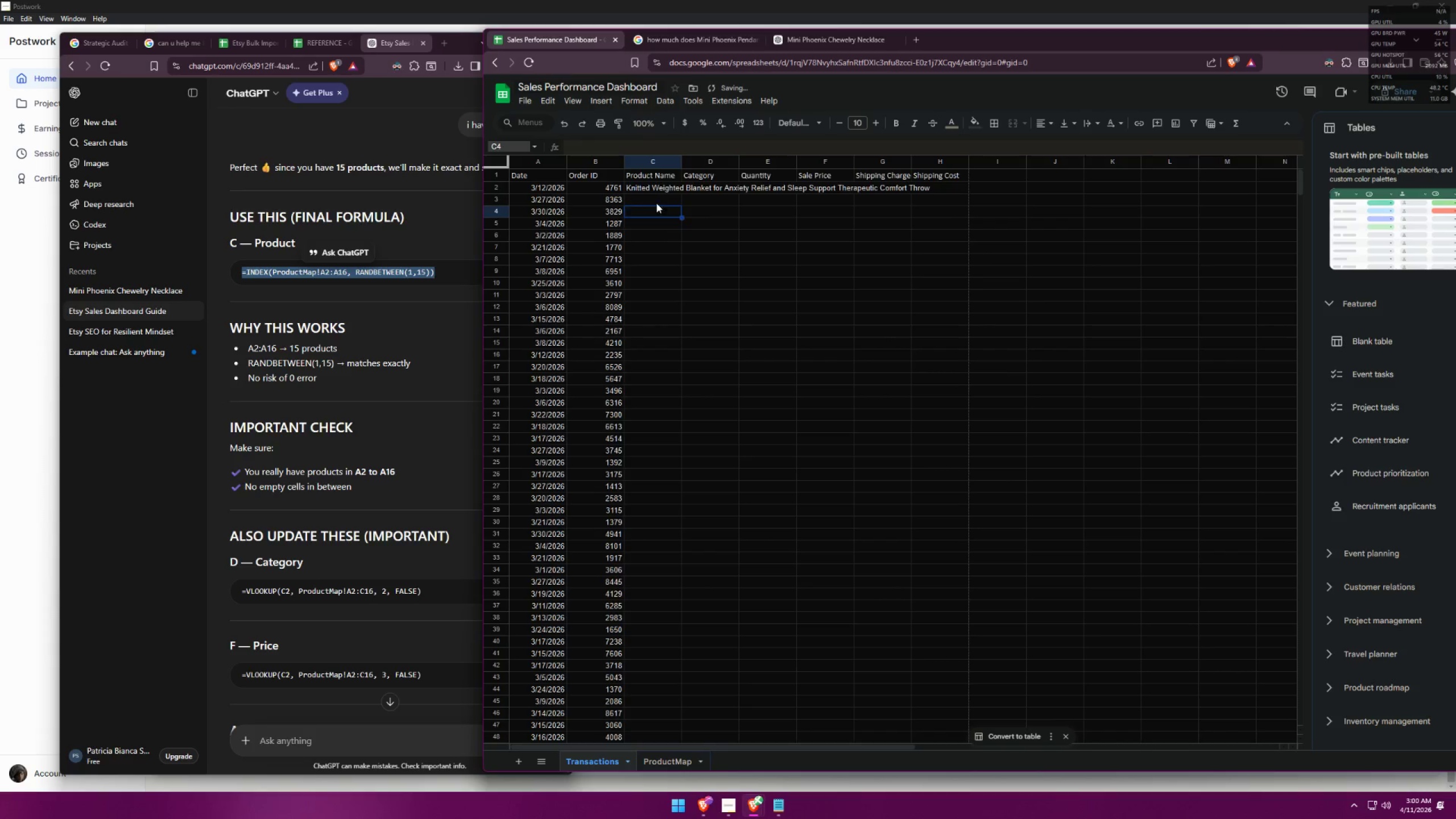 
double_click([673, 188])
 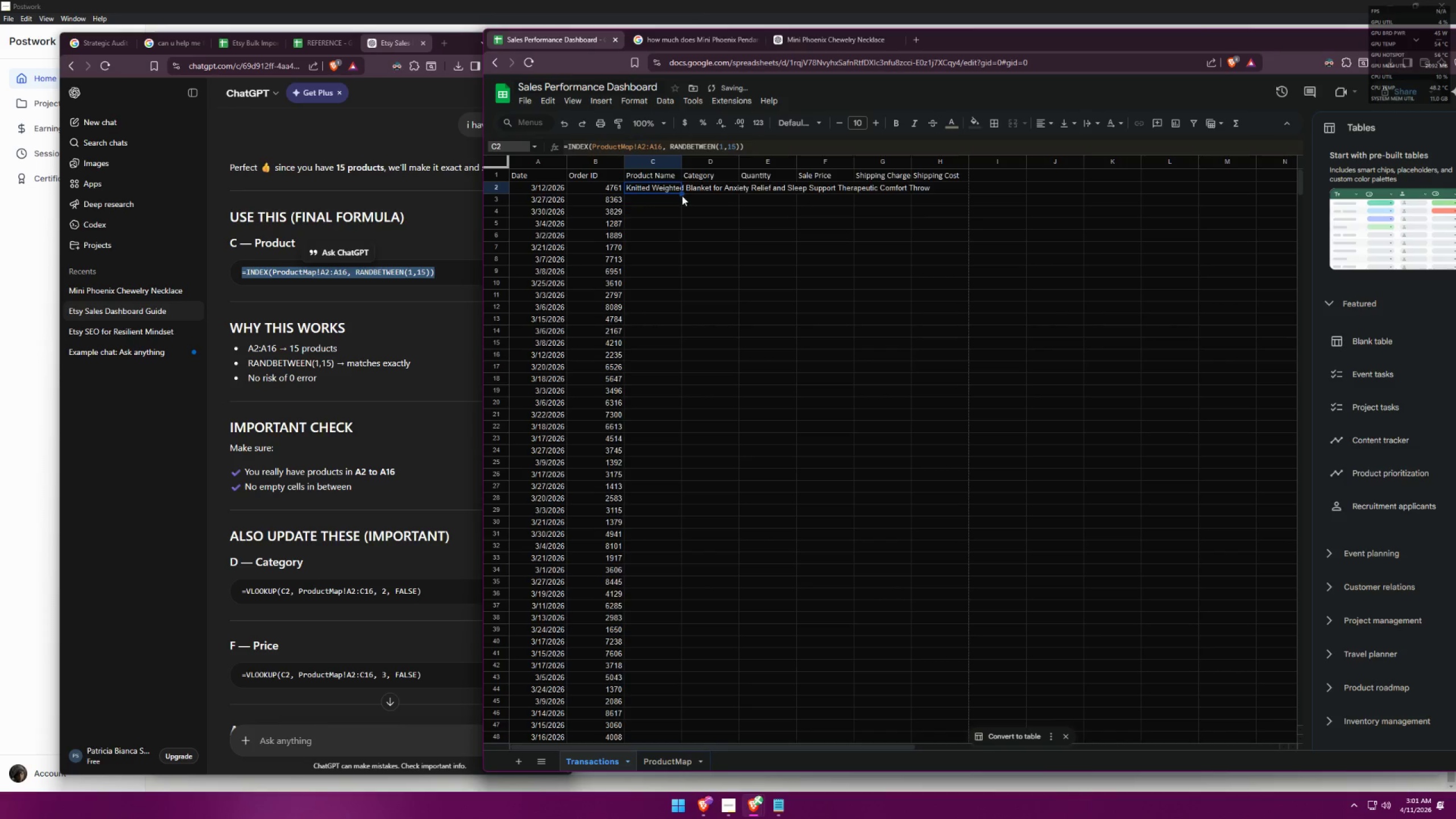 
left_click_drag(start_coordinate=[681, 195], to_coordinate=[637, 685])
 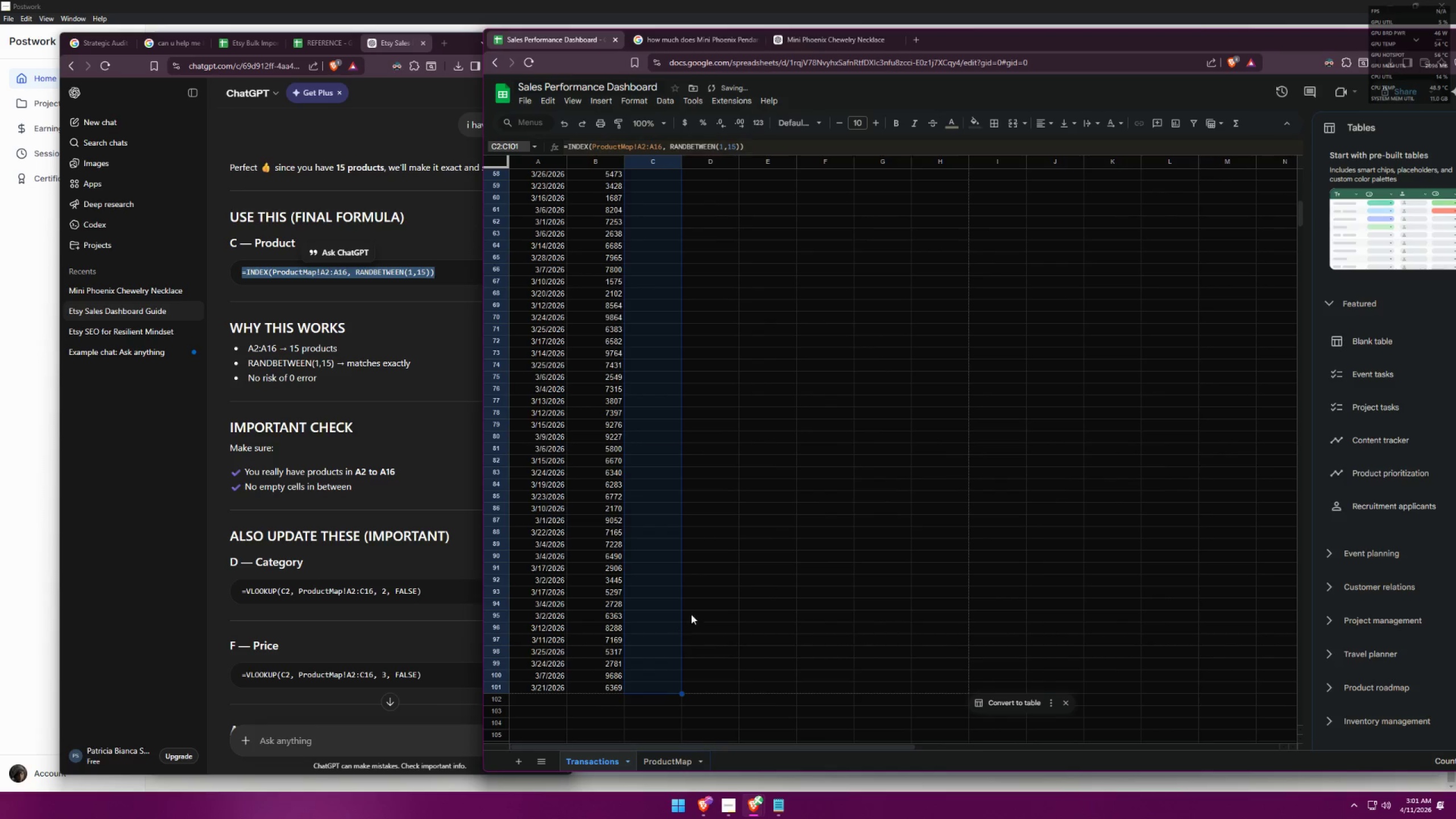 
scroll: coordinate [654, 631], scroll_direction: down, amount: 12.0
 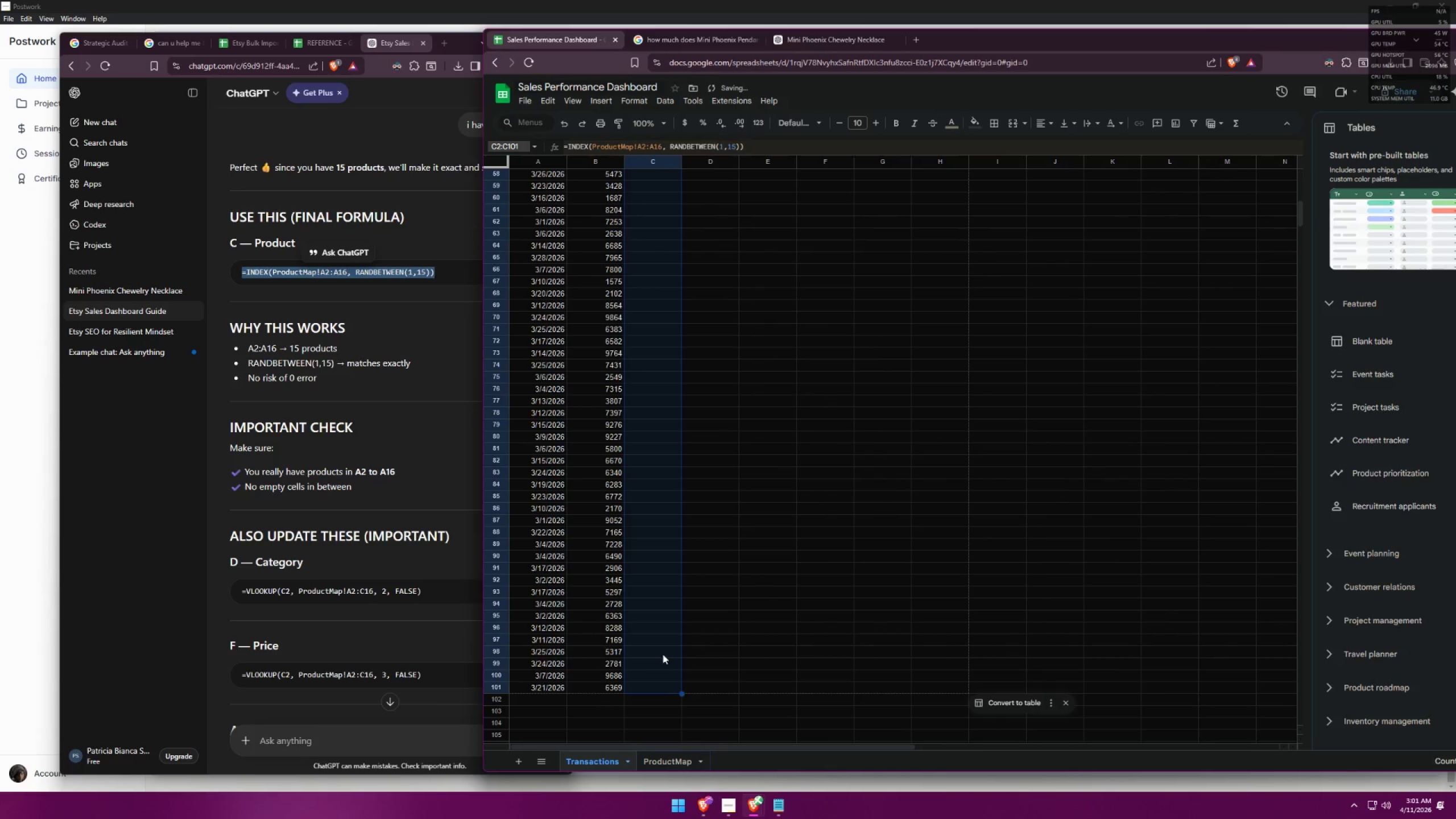 
left_click([722, 446])
 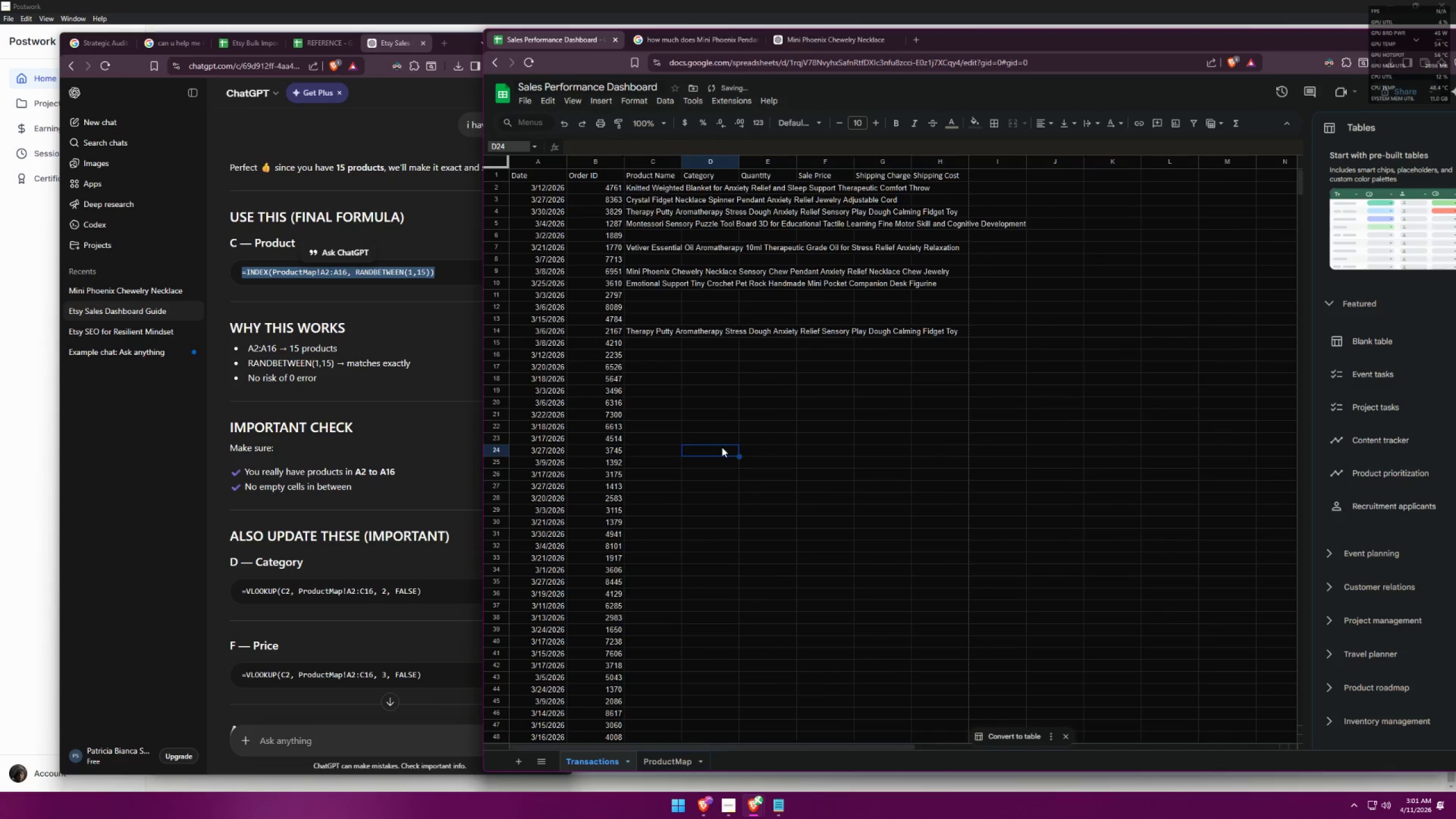 
scroll: coordinate [688, 536], scroll_direction: up, amount: 22.0
 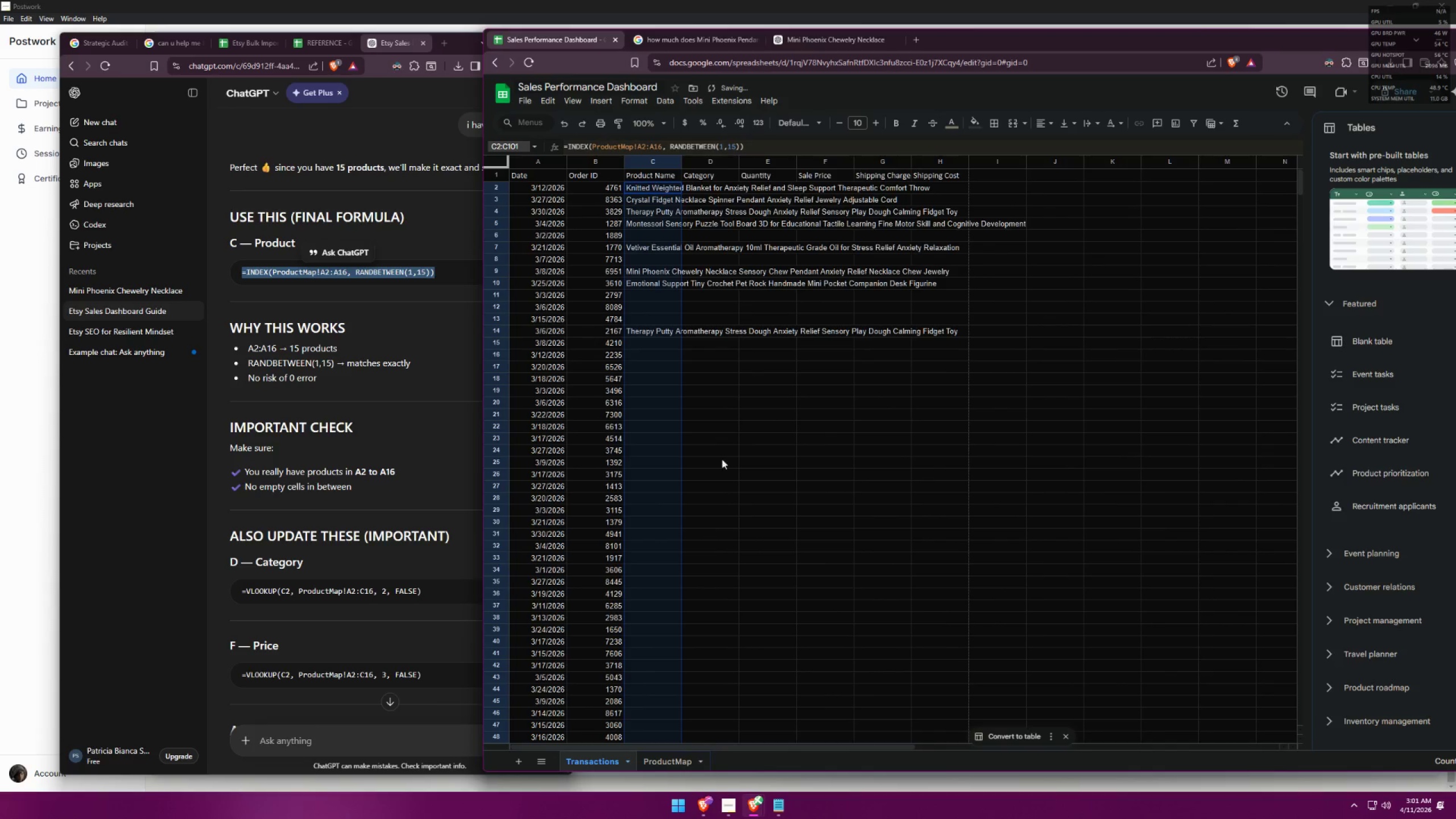 
key(Control+ControlLeft)
 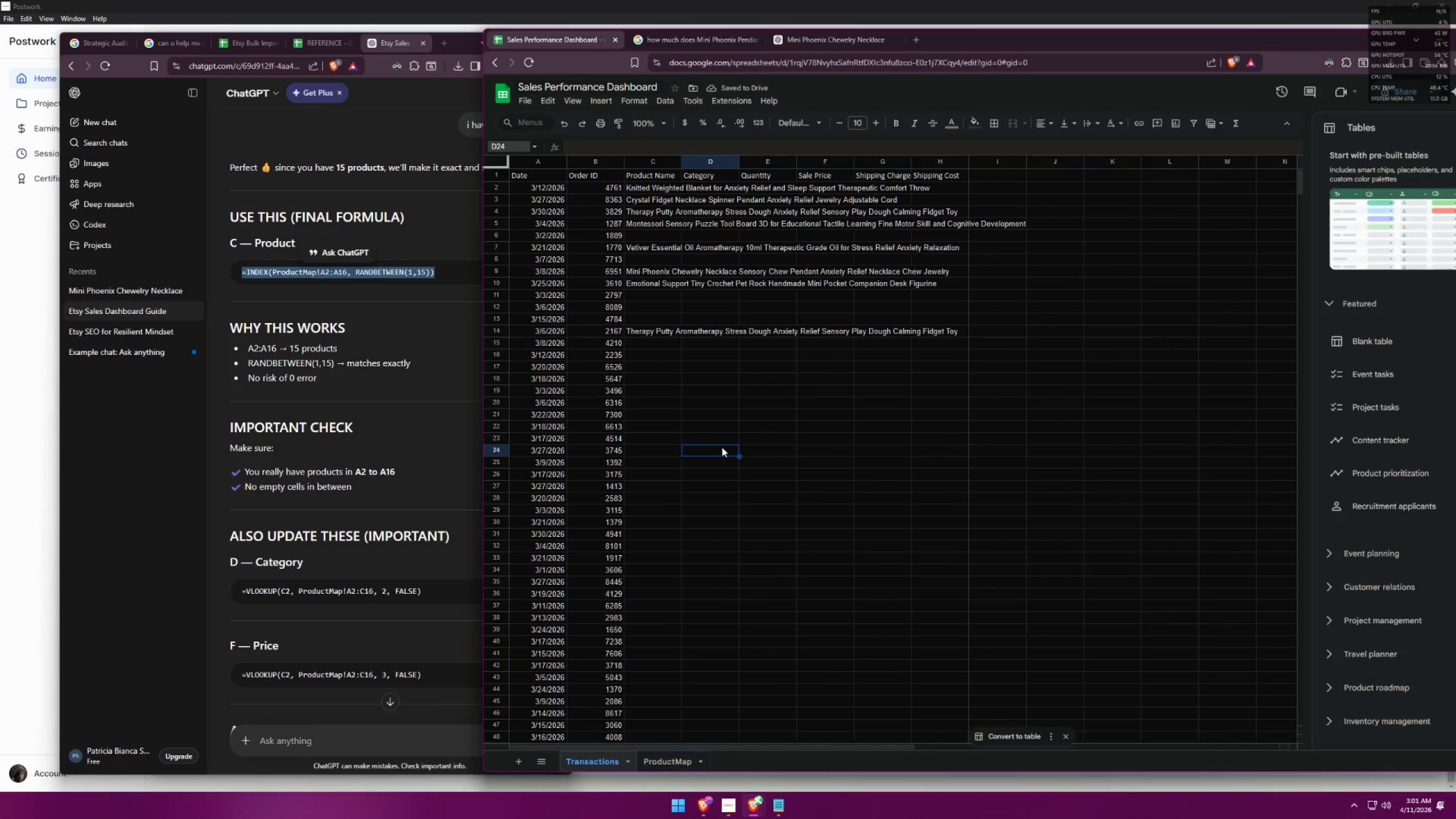 
key(Control+Z)
 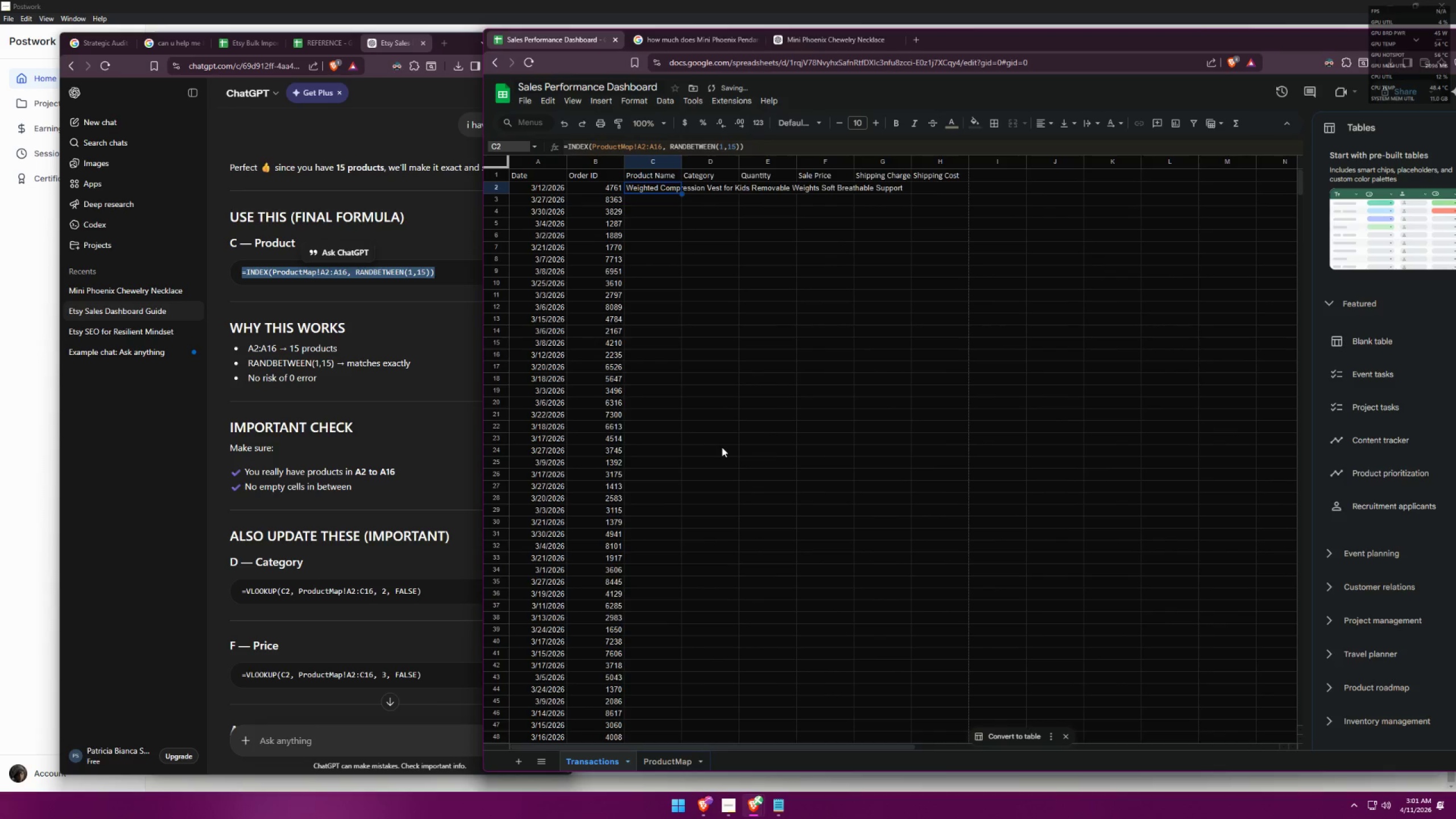 
key(Control+ControlLeft)
 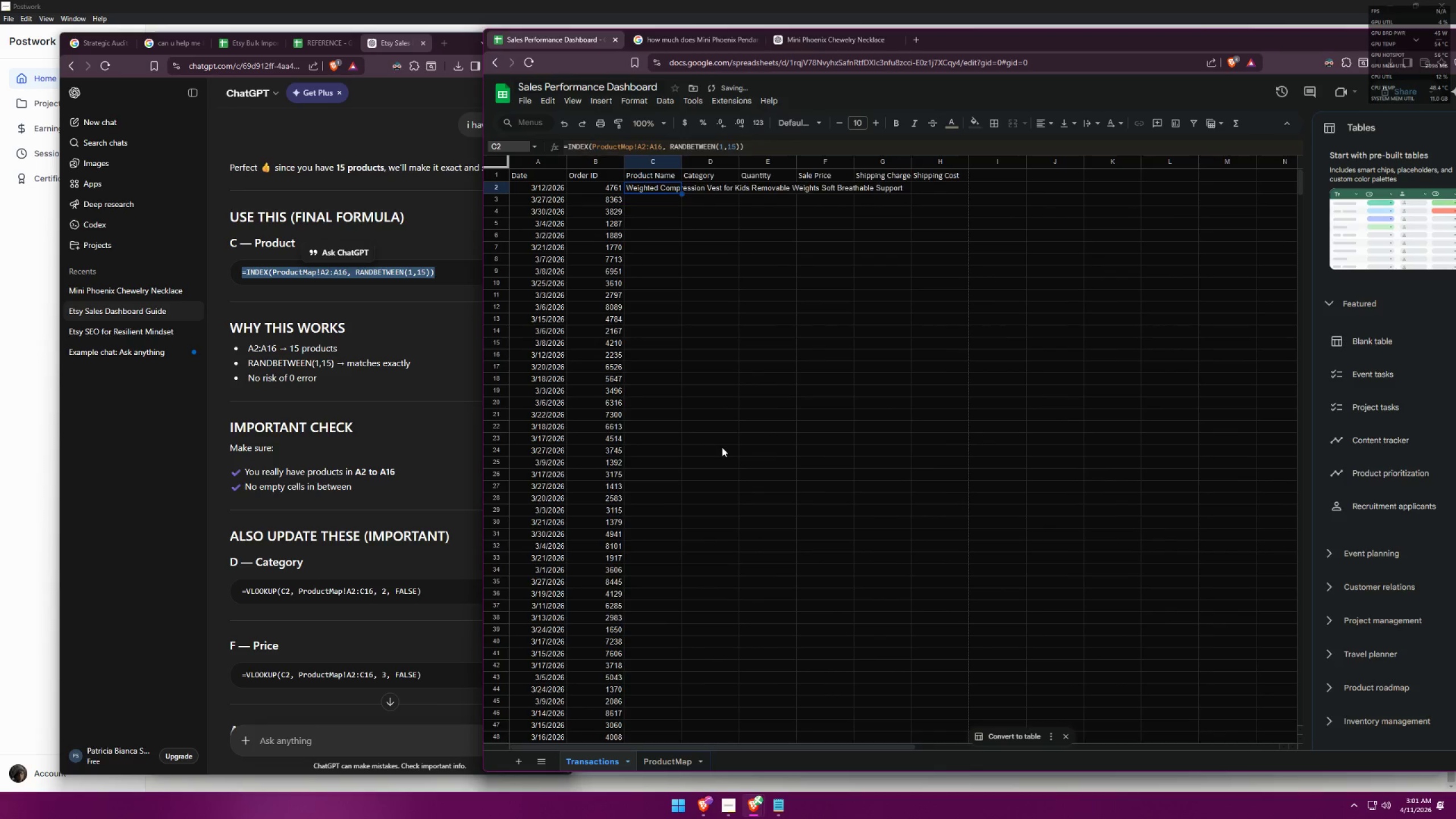 
key(Control+Z)
 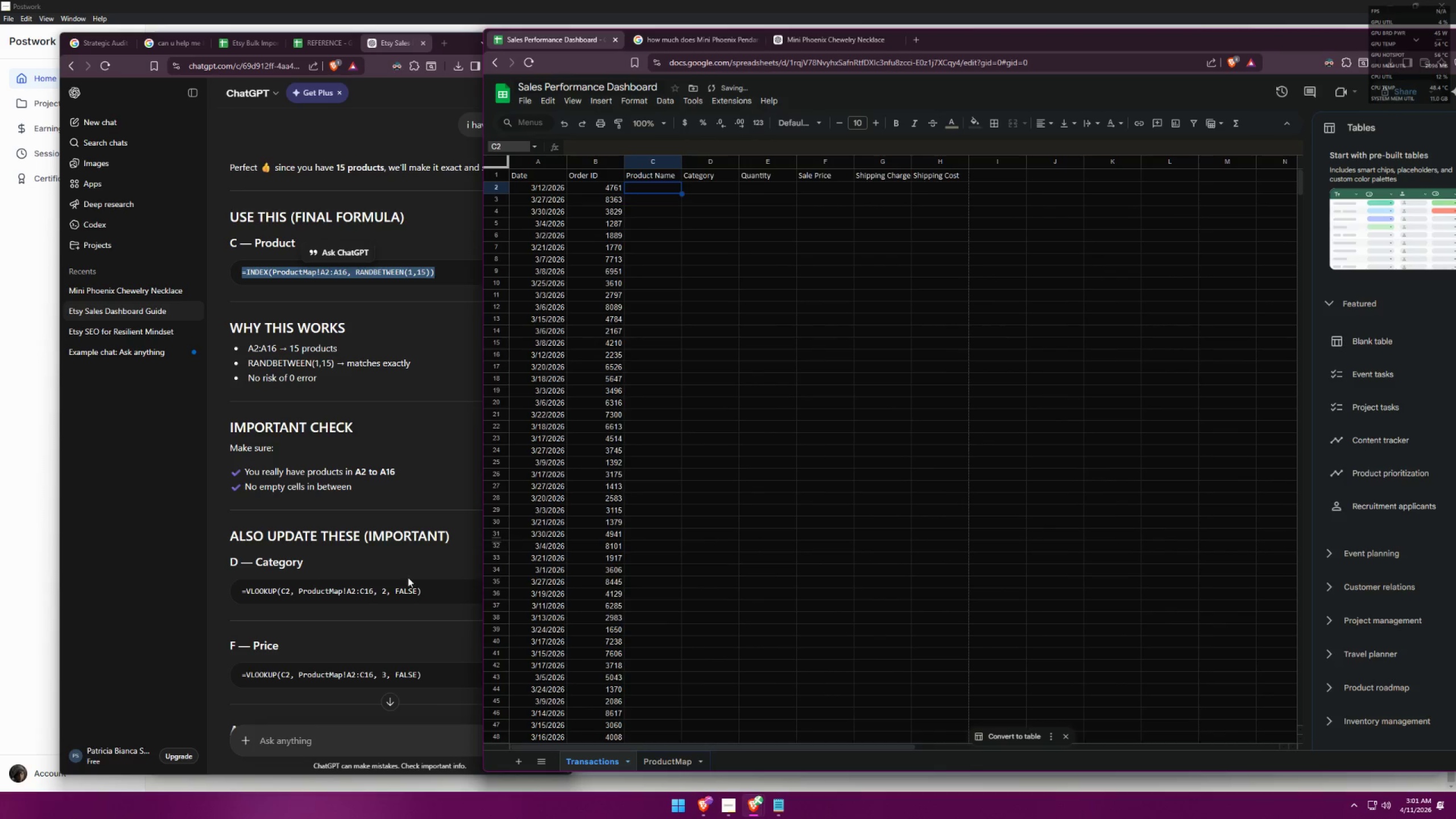 
scroll: coordinate [357, 595], scroll_direction: down, amount: 6.0
 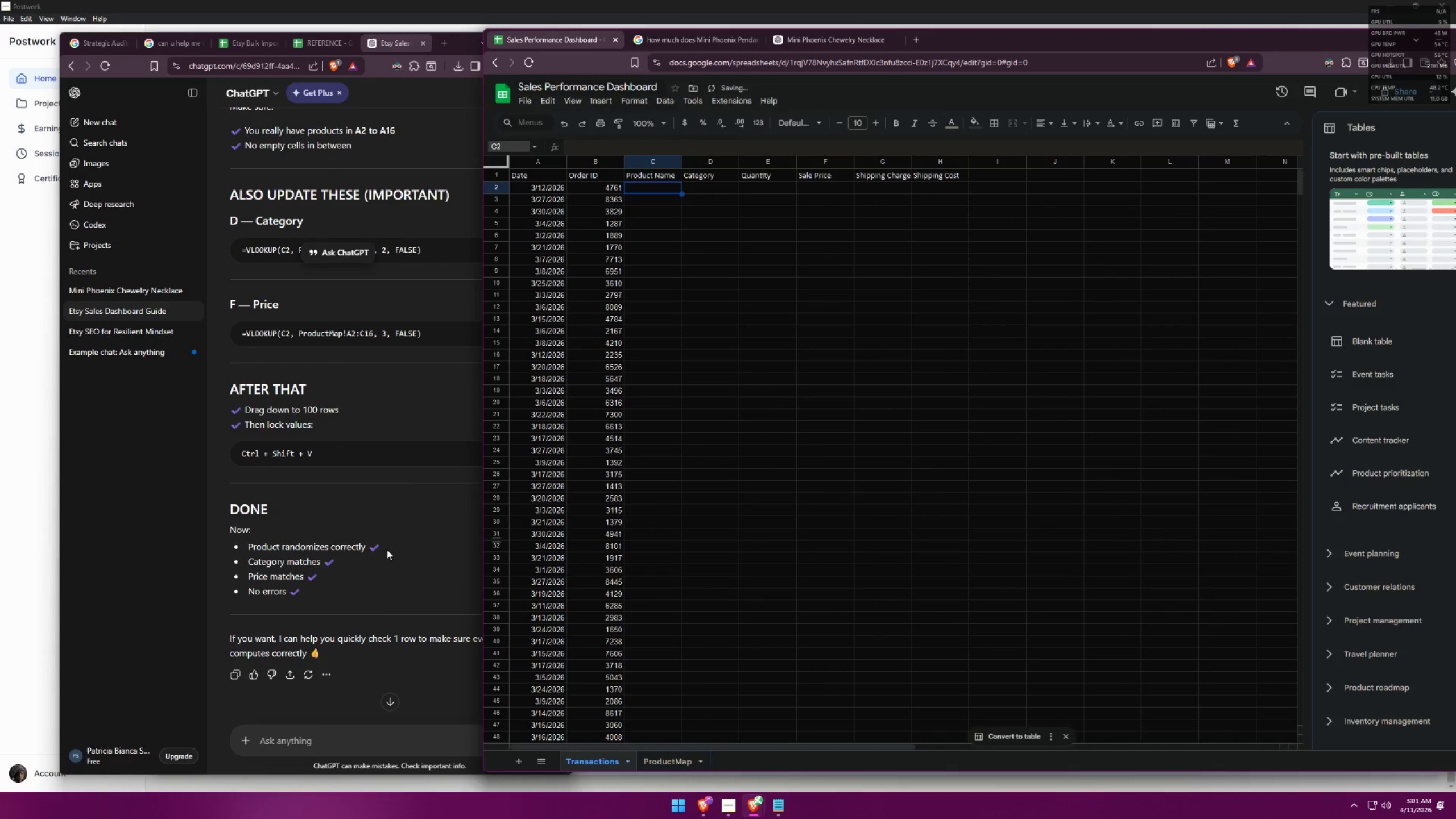 
left_click([416, 480])
 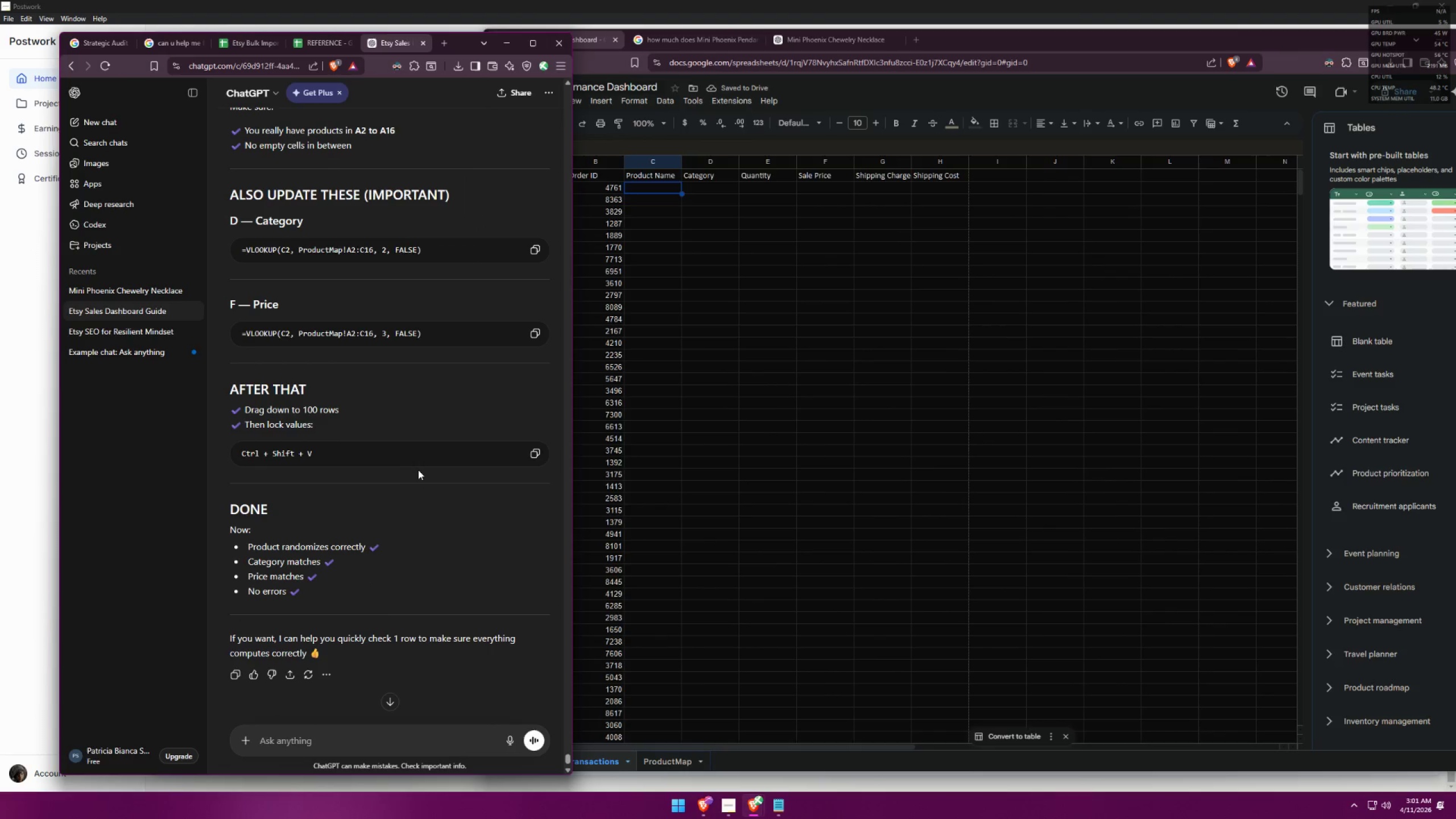 
scroll: coordinate [426, 452], scroll_direction: up, amount: 5.0
 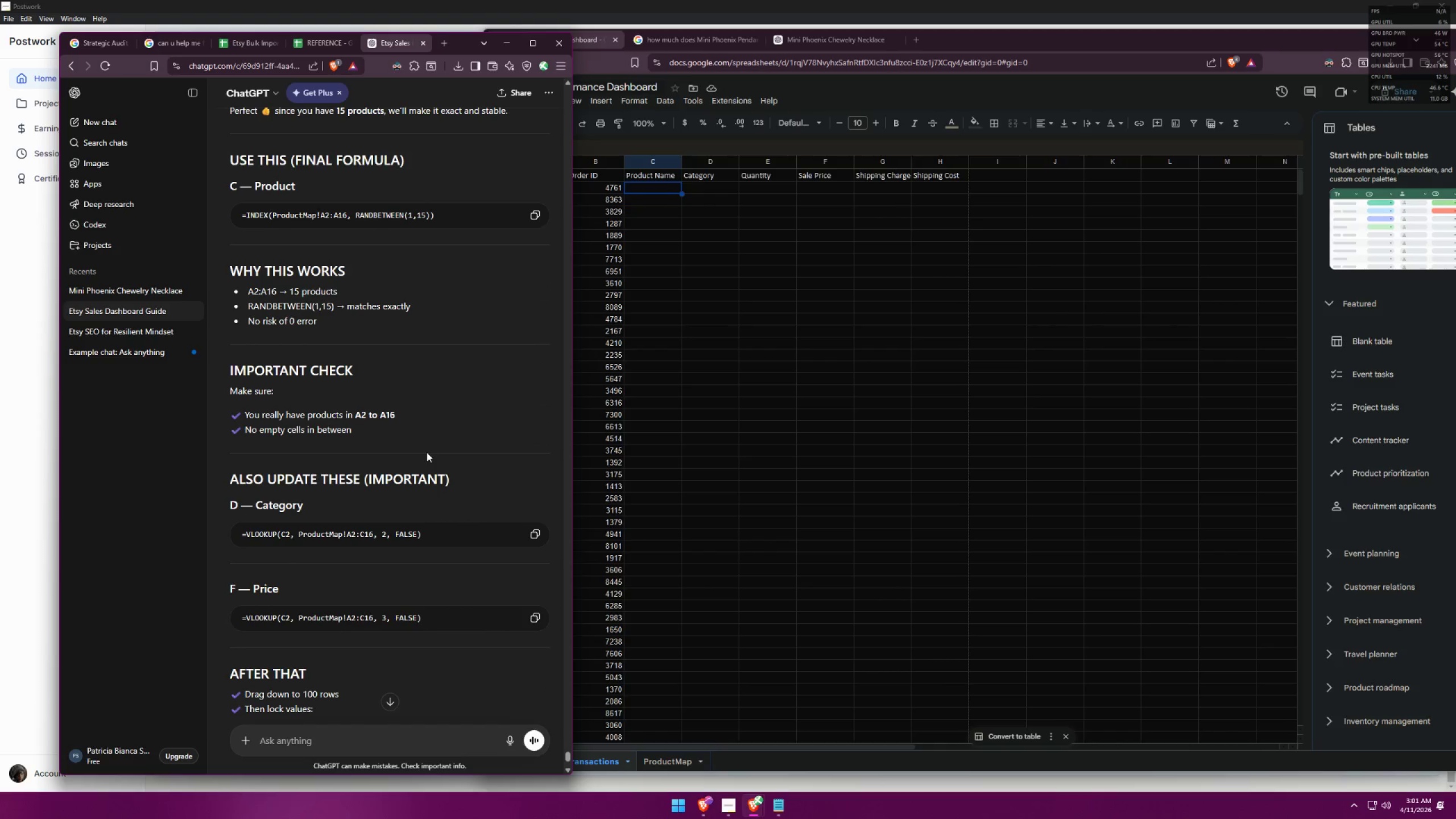 
scroll: coordinate [430, 454], scroll_direction: down, amount: 6.0
 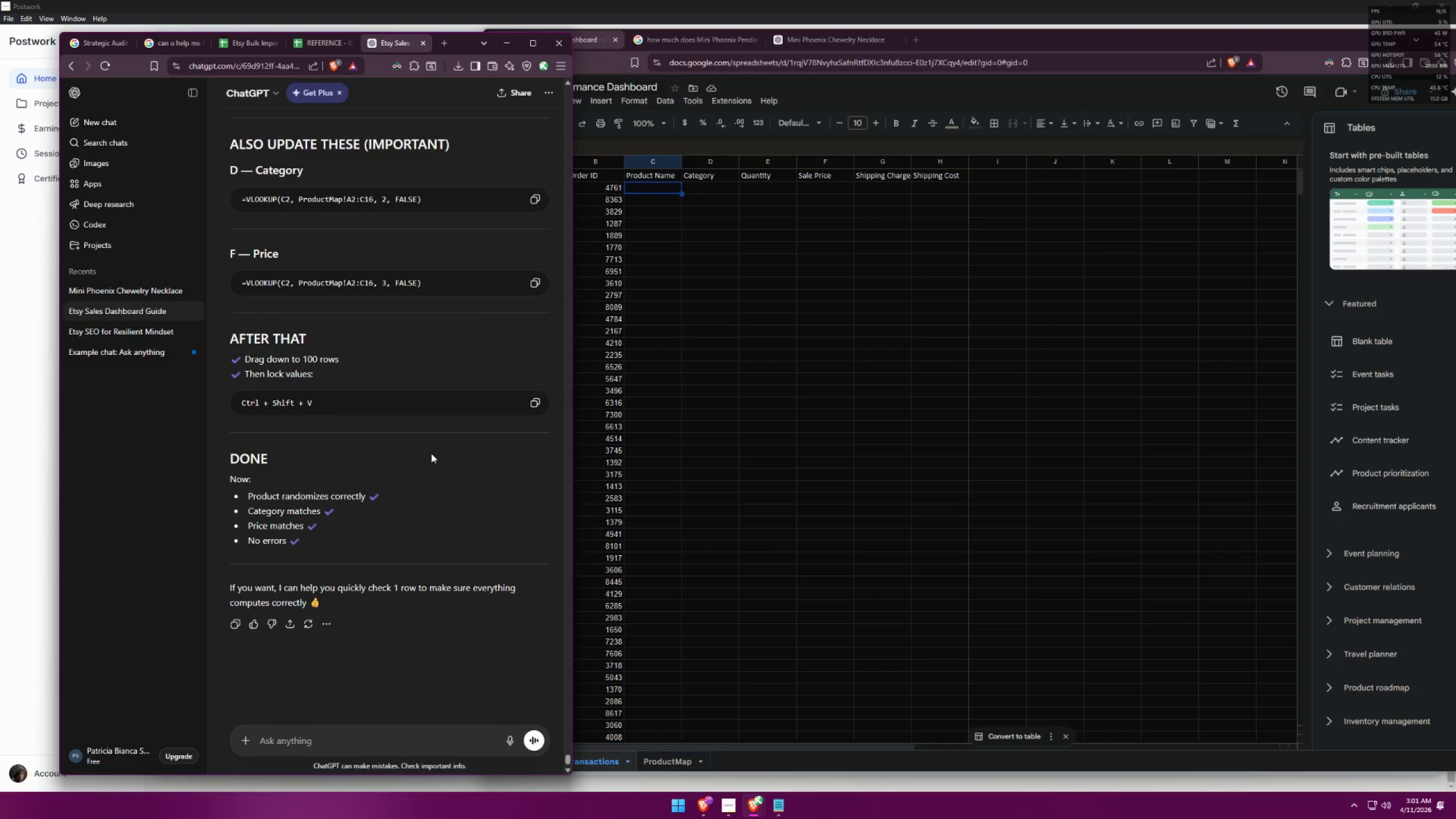 
left_click([366, 730])
 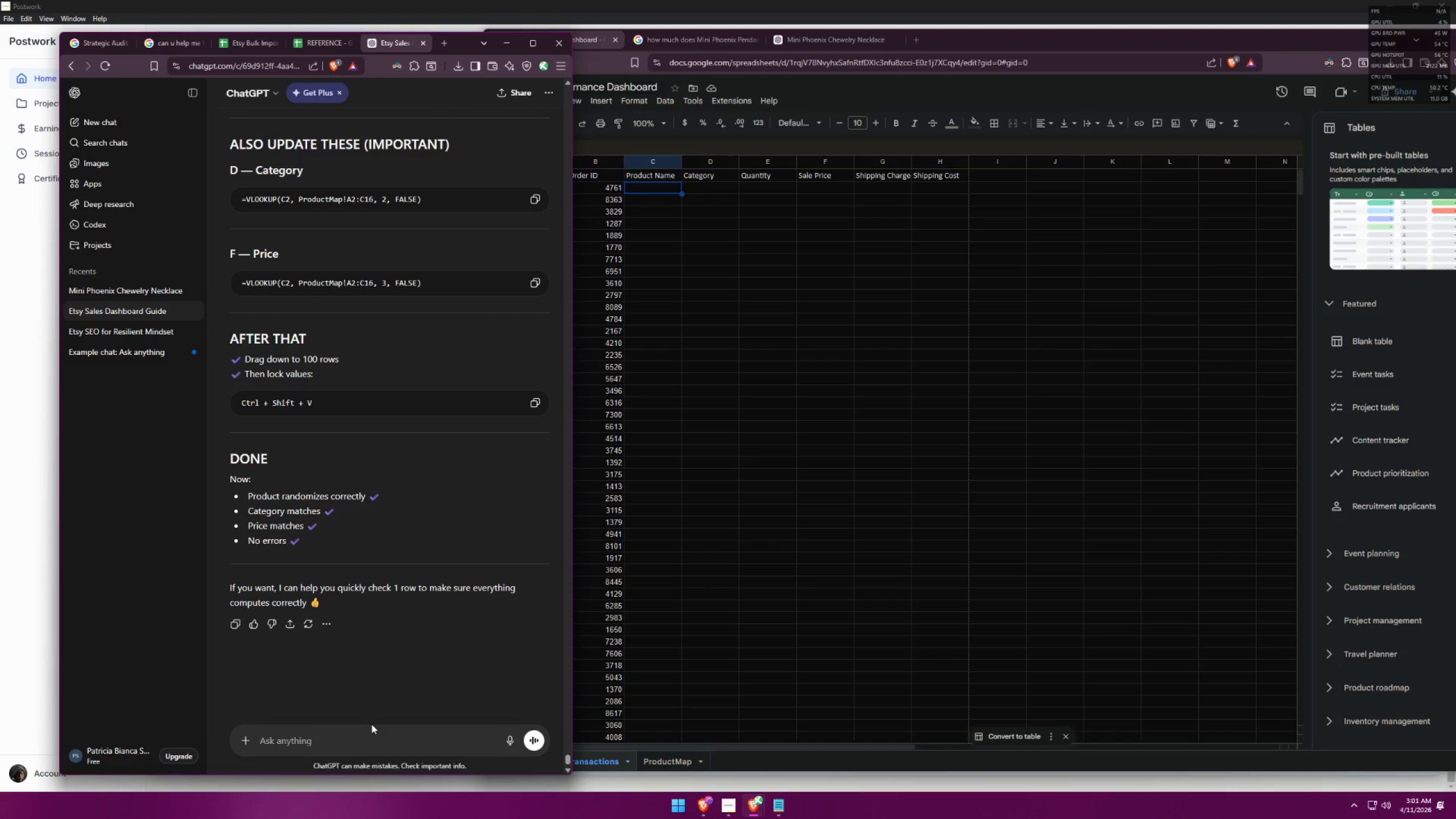 
key(Backspace)
 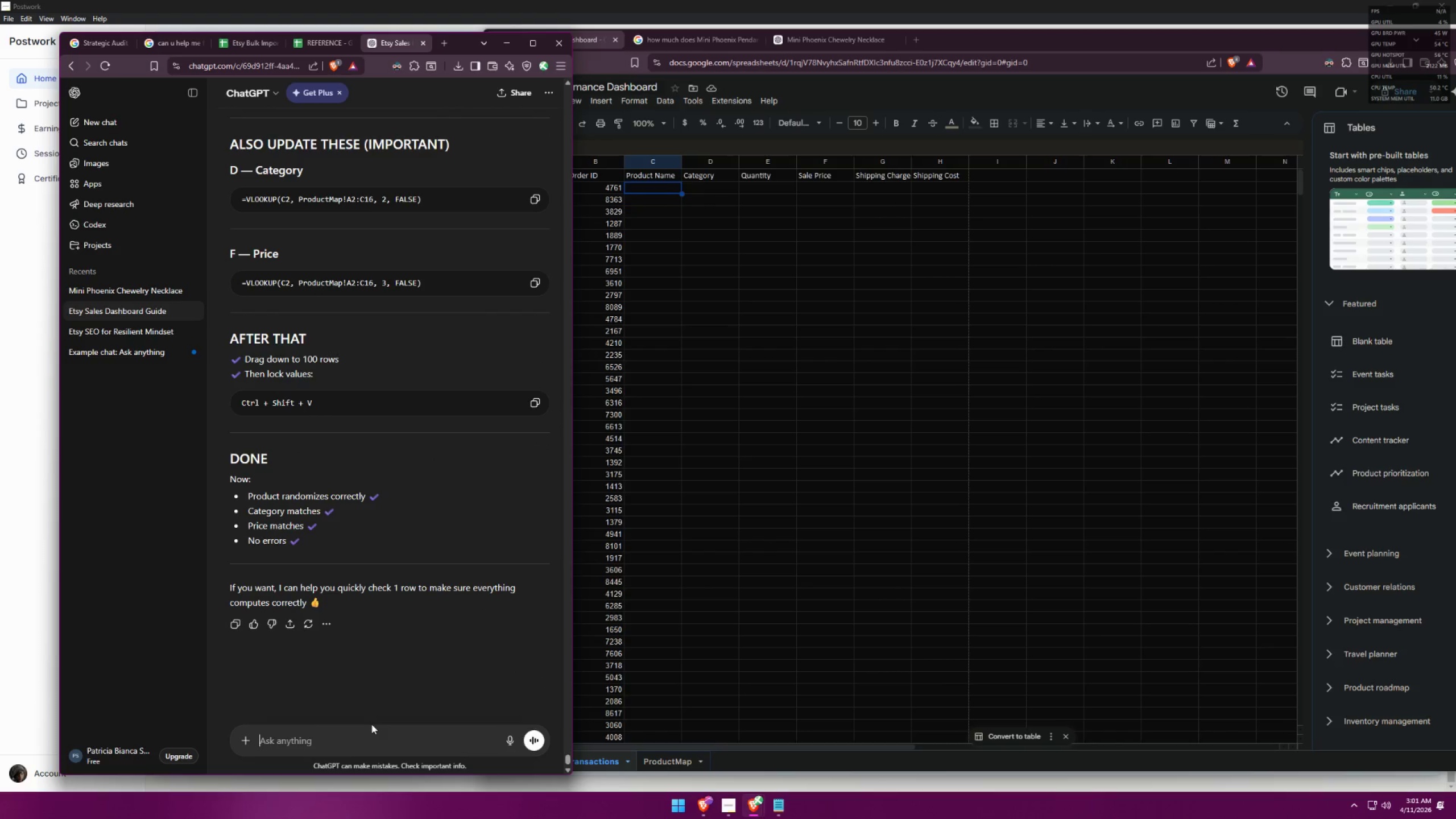 
key(Backspace)
 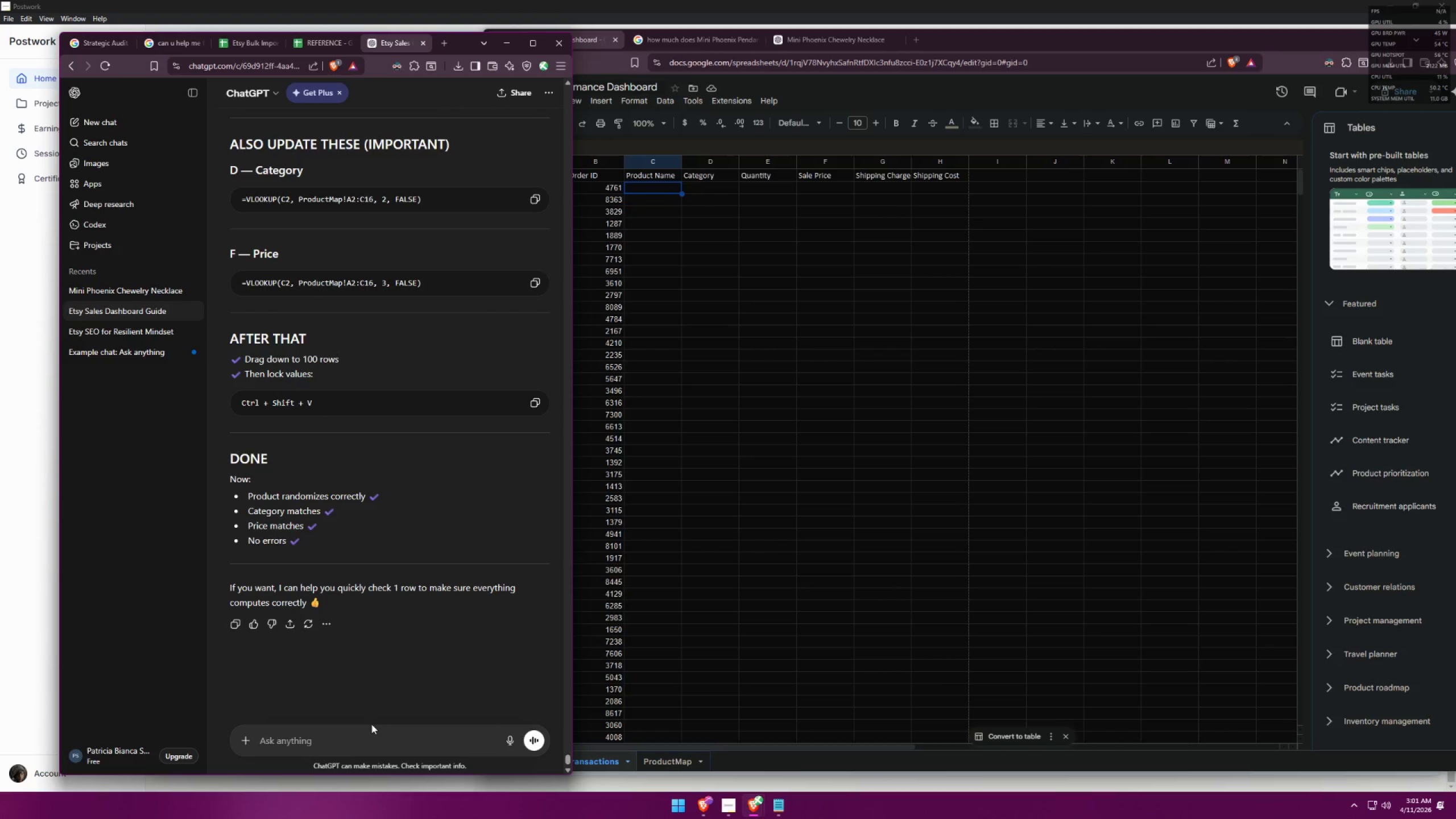 
scroll: coordinate [370, 574], scroll_direction: up, amount: 8.0
 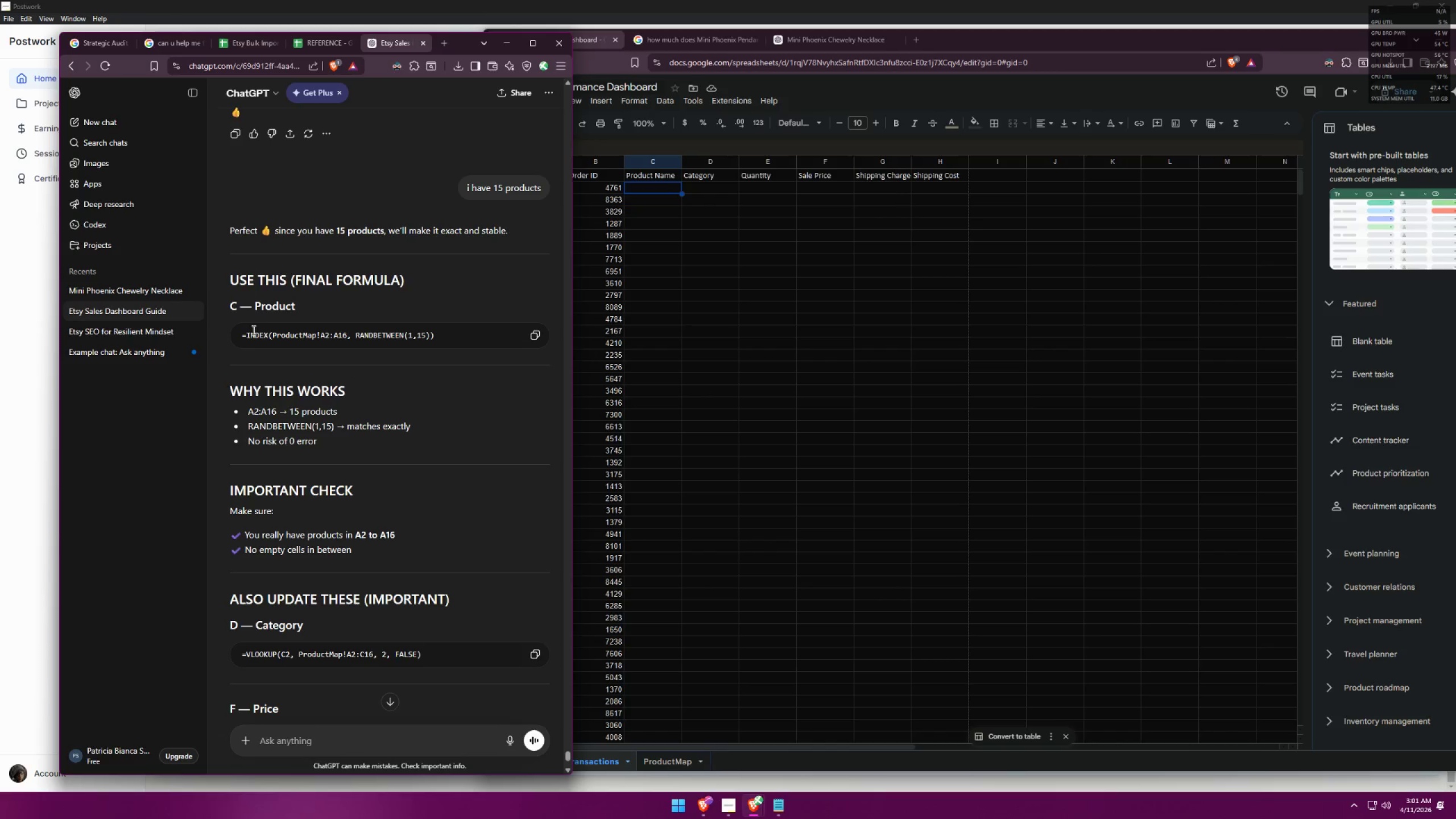 
left_click_drag(start_coordinate=[224, 303], to_coordinate=[421, 347])
 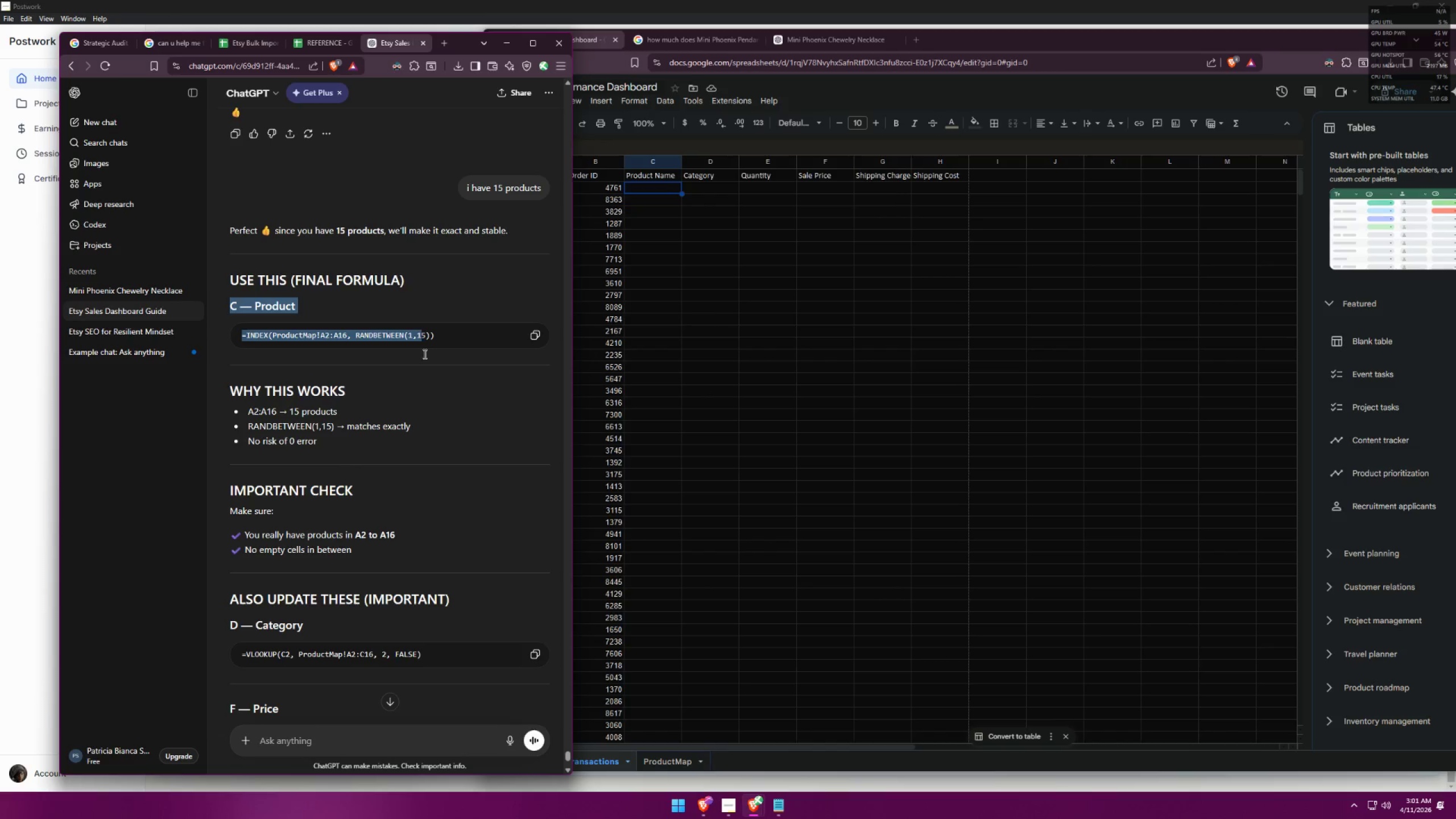 
key(Control+ControlLeft)
 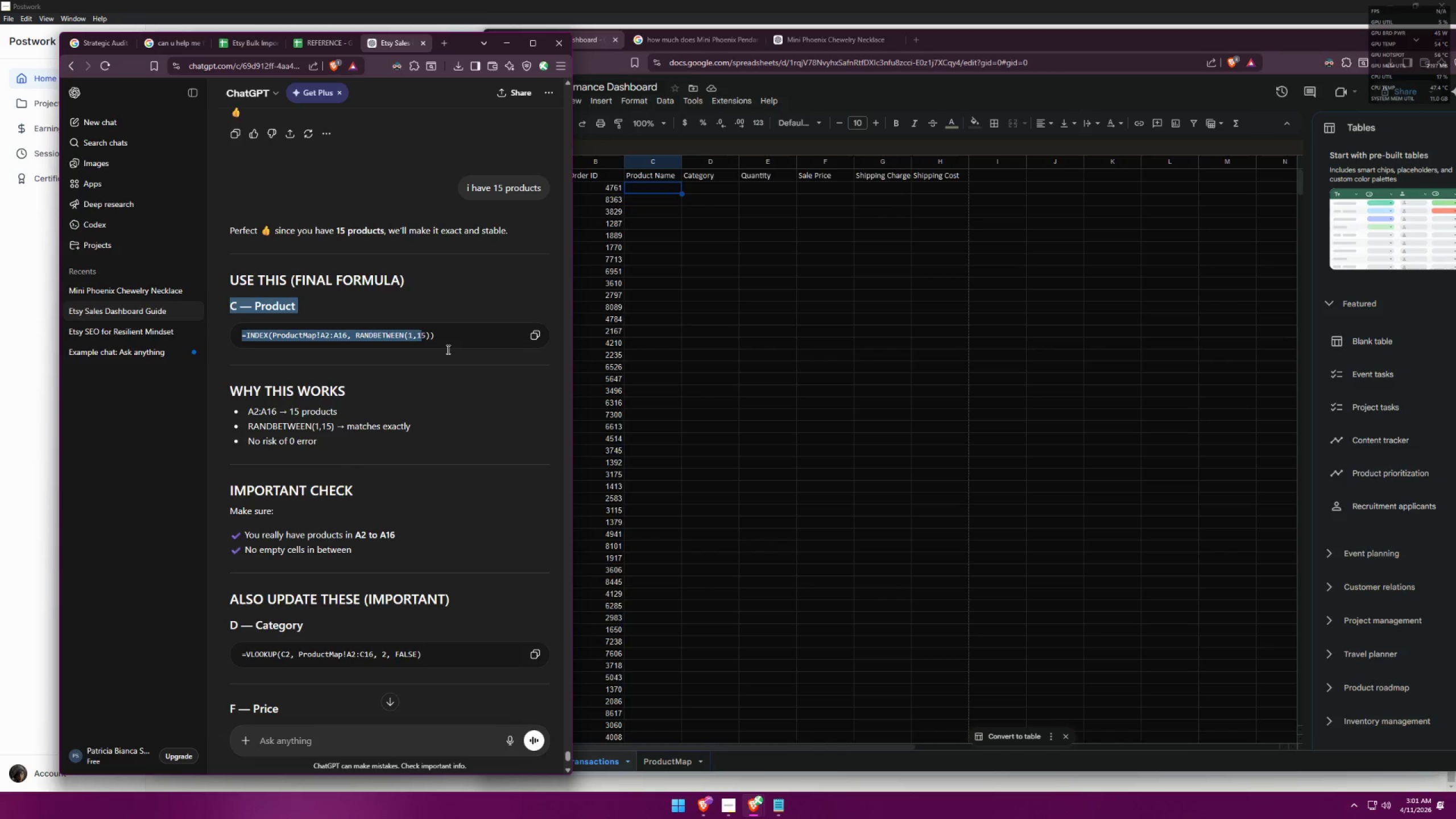 
left_click_drag(start_coordinate=[449, 338], to_coordinate=[255, 320])
 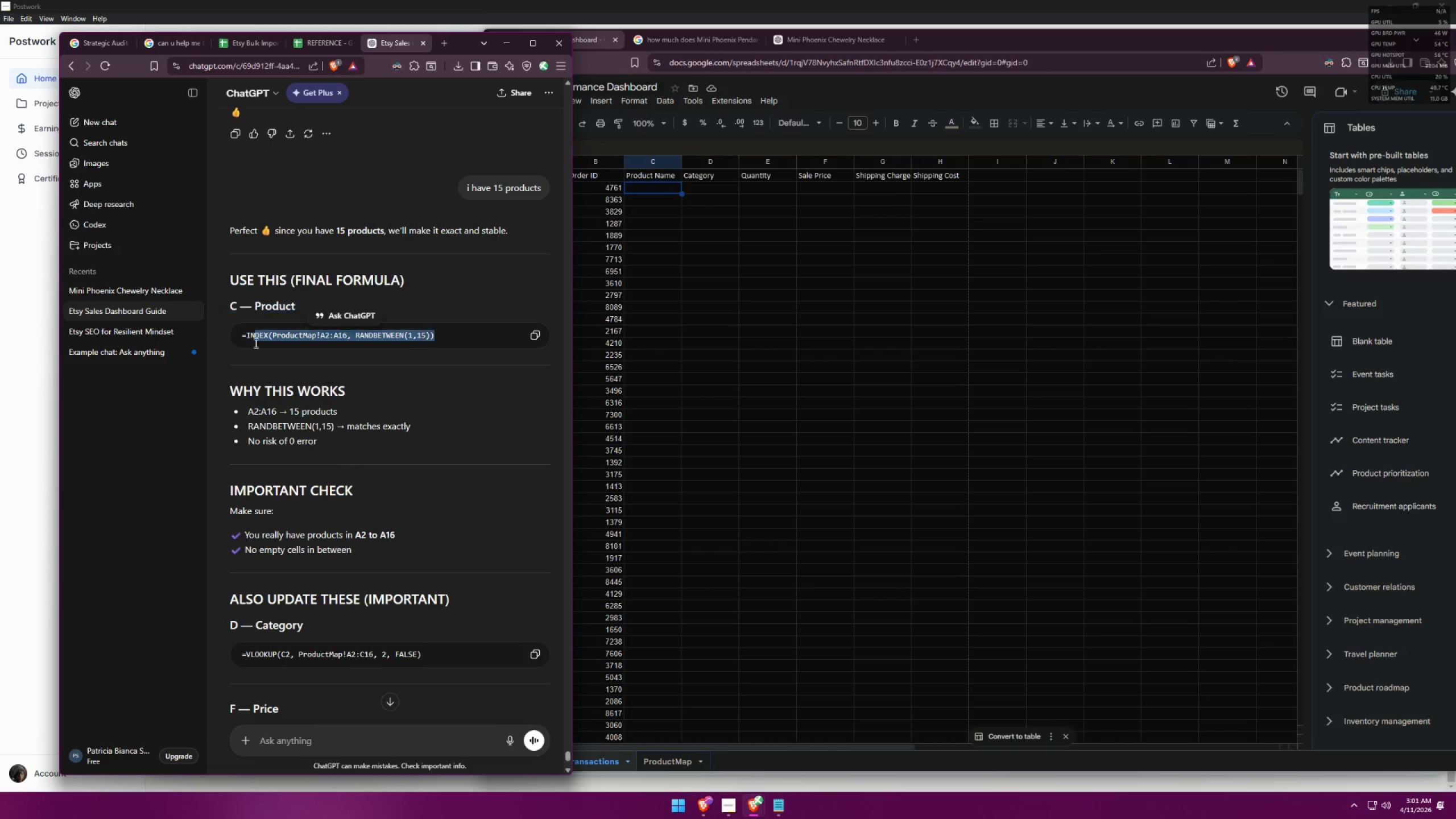 
left_click([253, 348])
 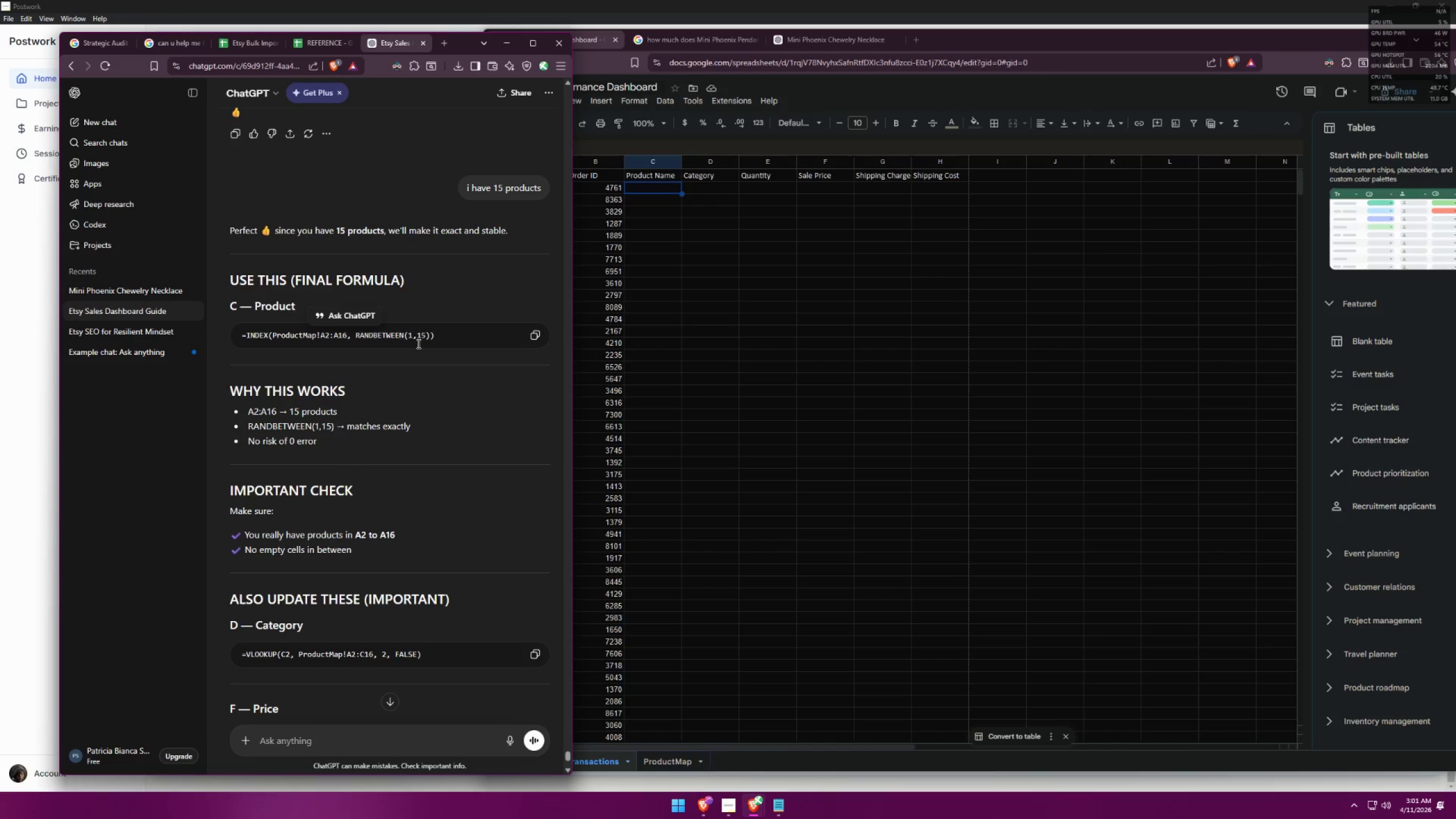 
left_click([427, 342])
 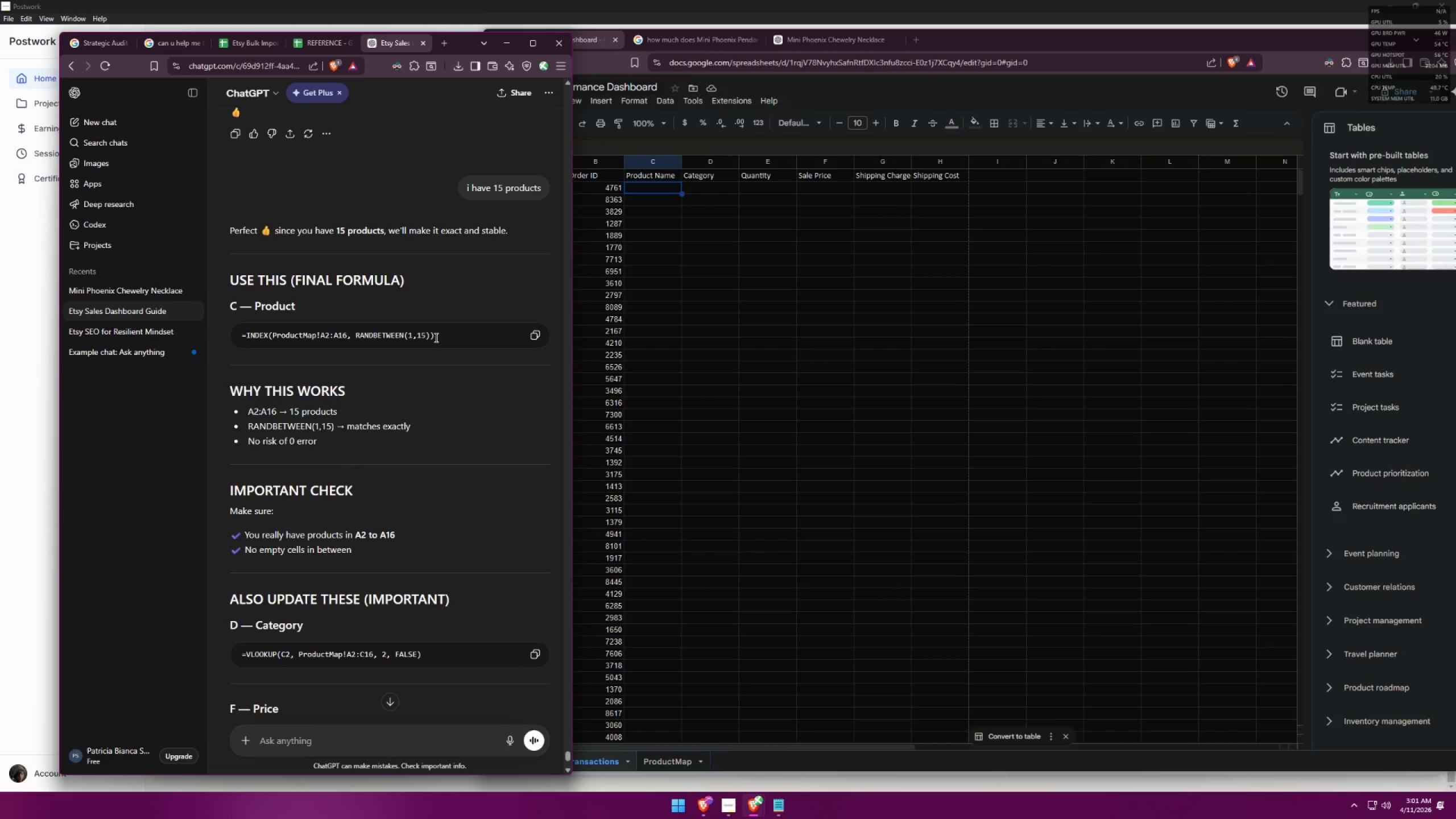 
left_click_drag(start_coordinate=[439, 335], to_coordinate=[214, 295])
 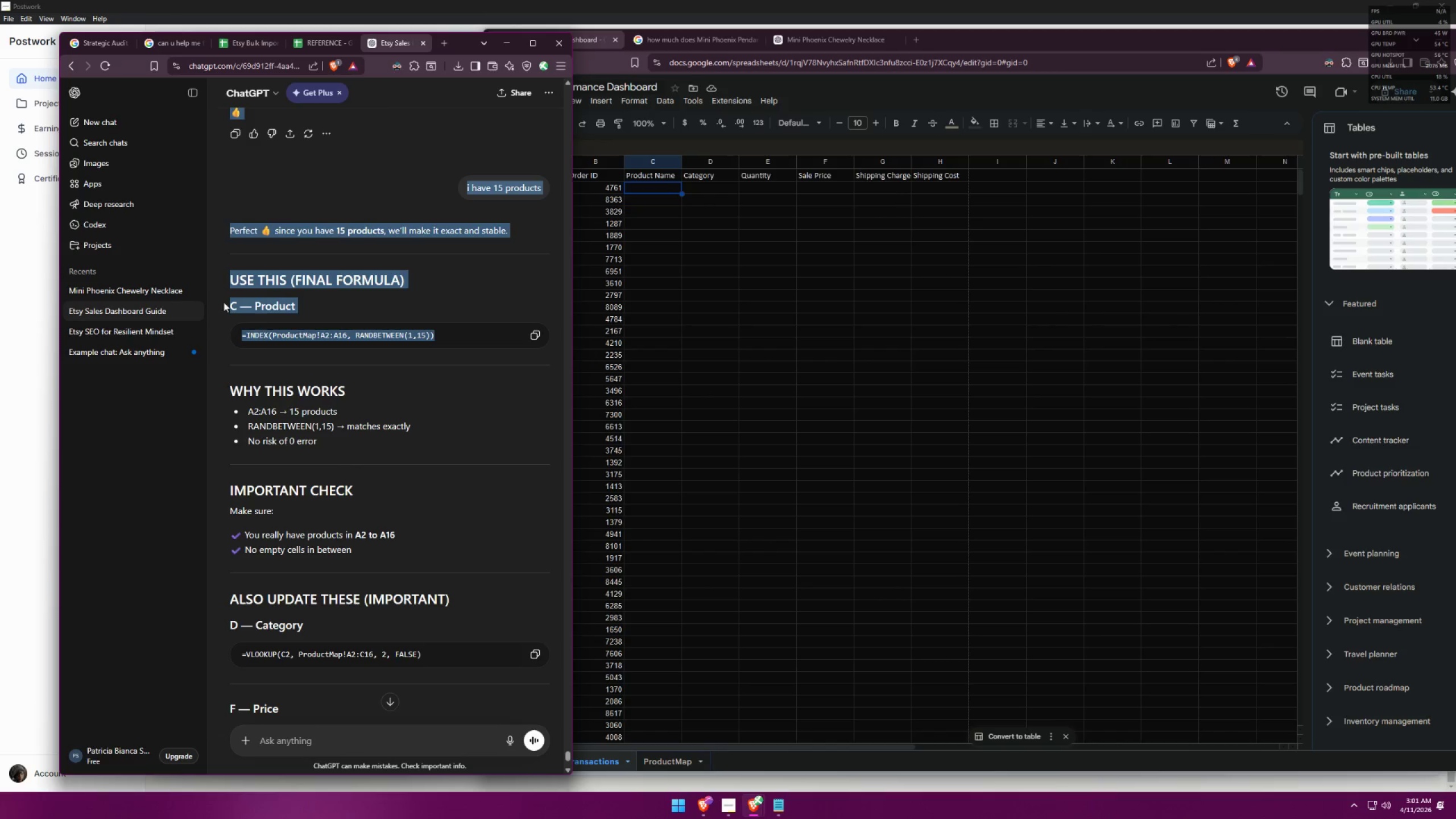 
double_click([228, 303])
 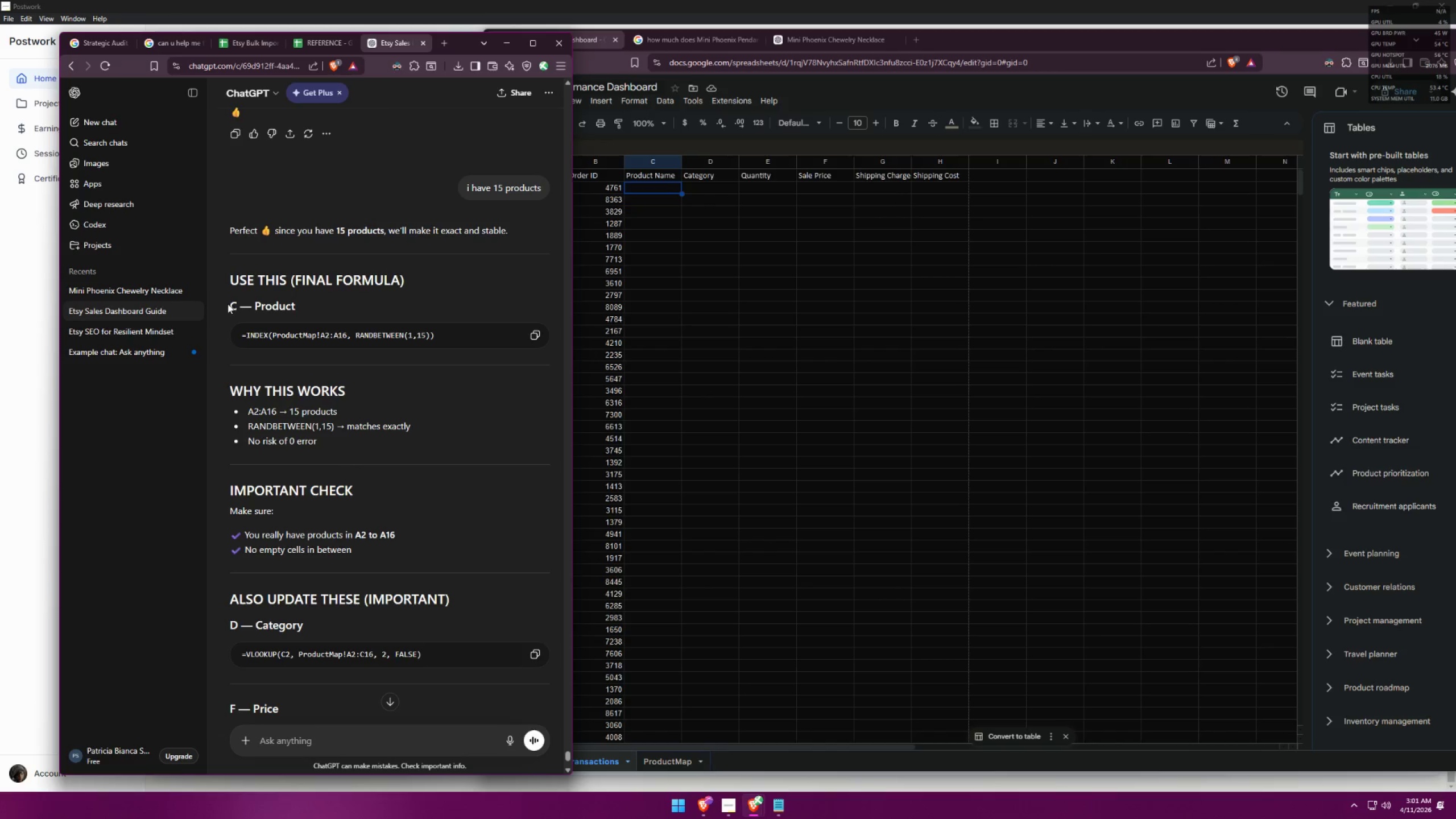 
left_click_drag(start_coordinate=[228, 304], to_coordinate=[439, 332])
 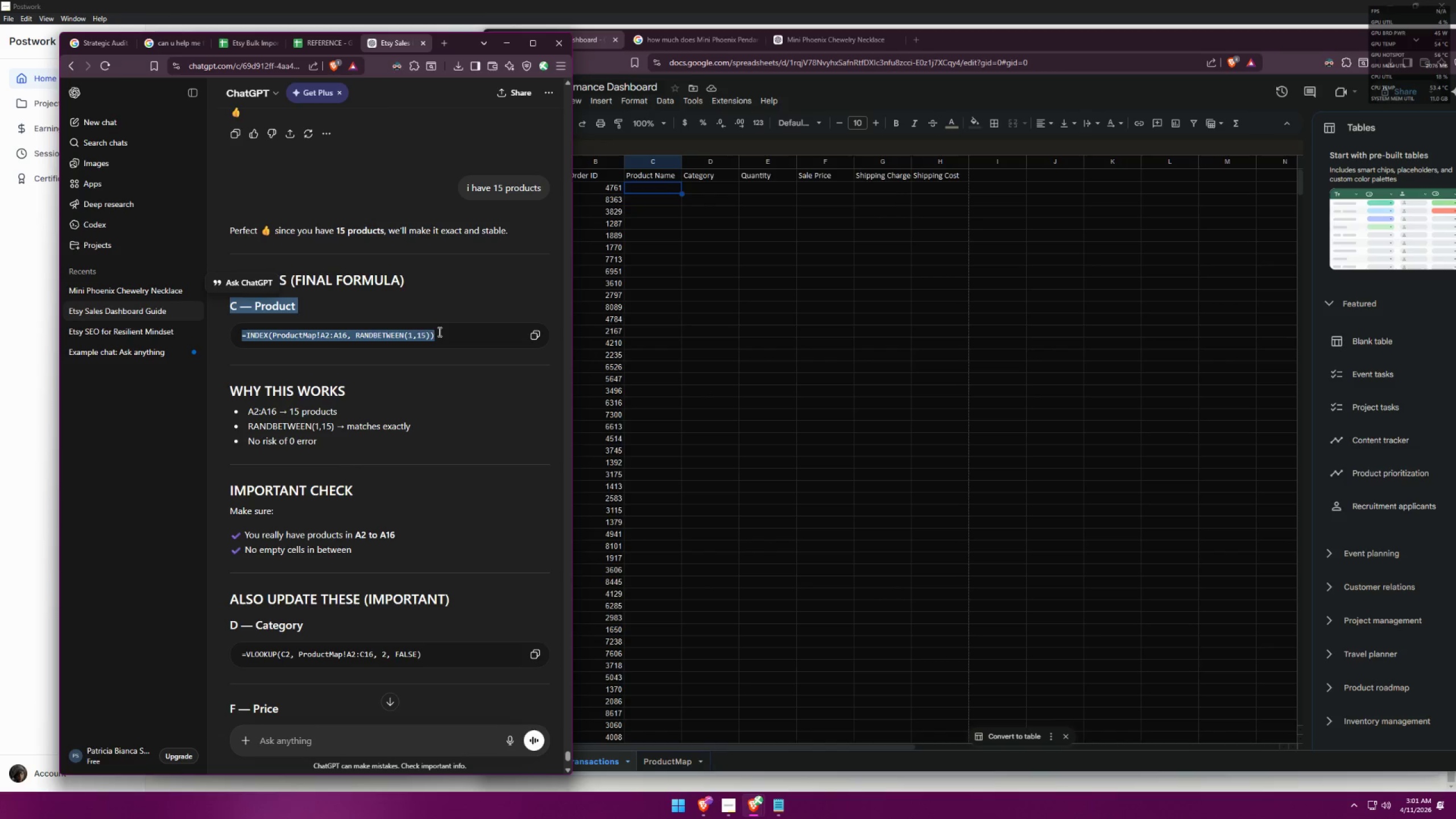 
key(Control+ControlLeft)
 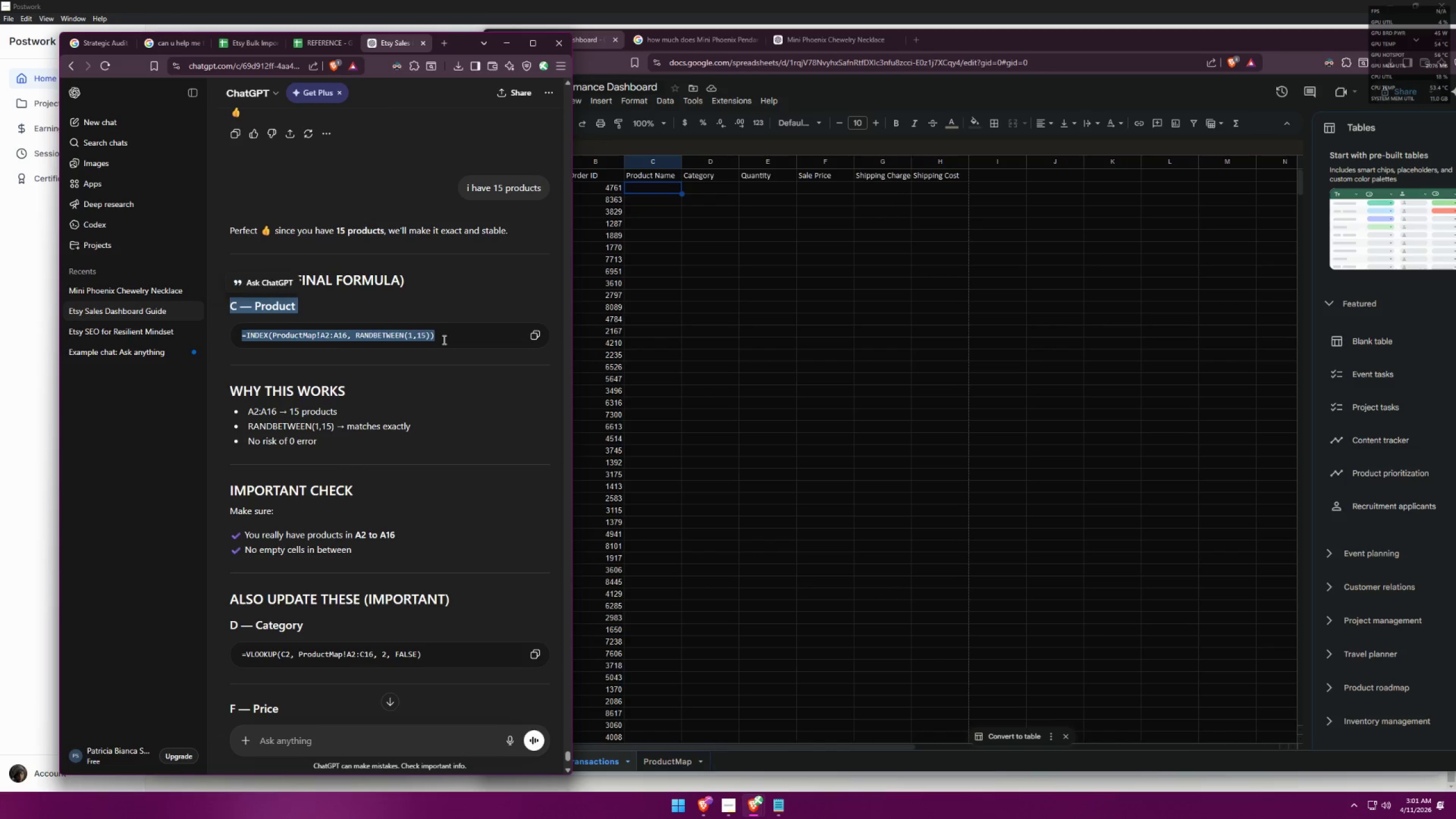 
key(Control+C)
 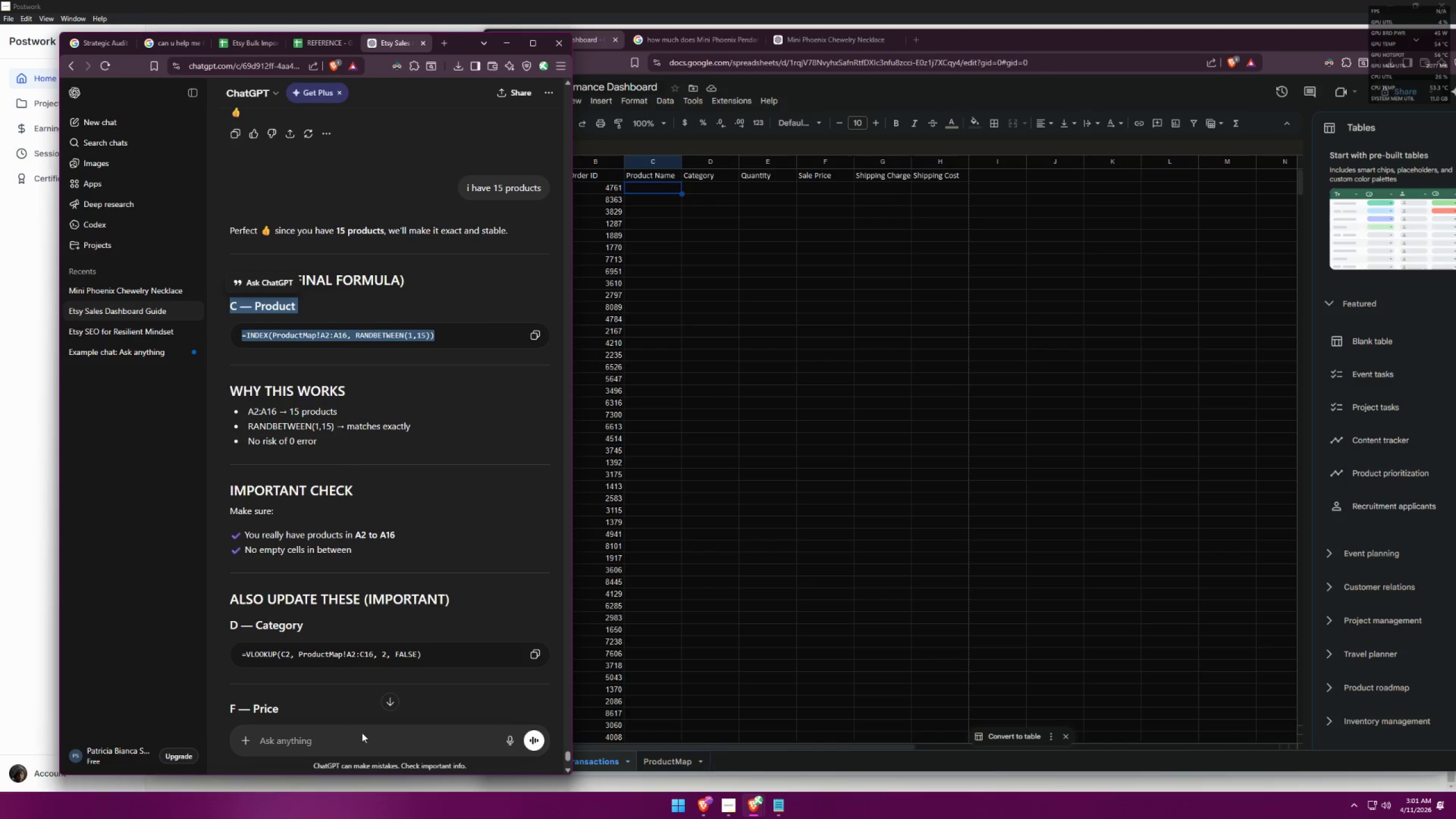 
left_click([357, 733])
 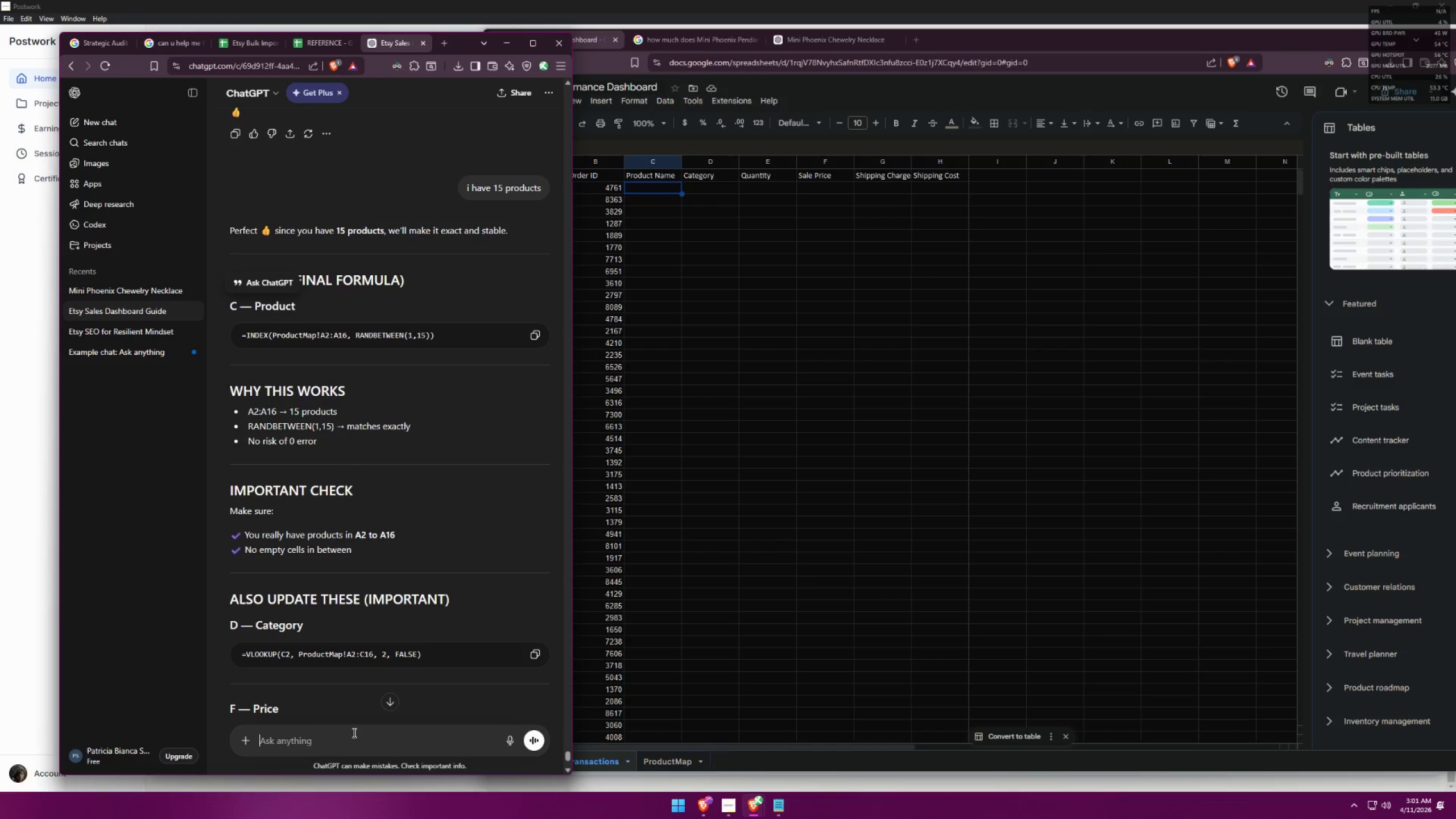 
key(Control+ControlLeft)
 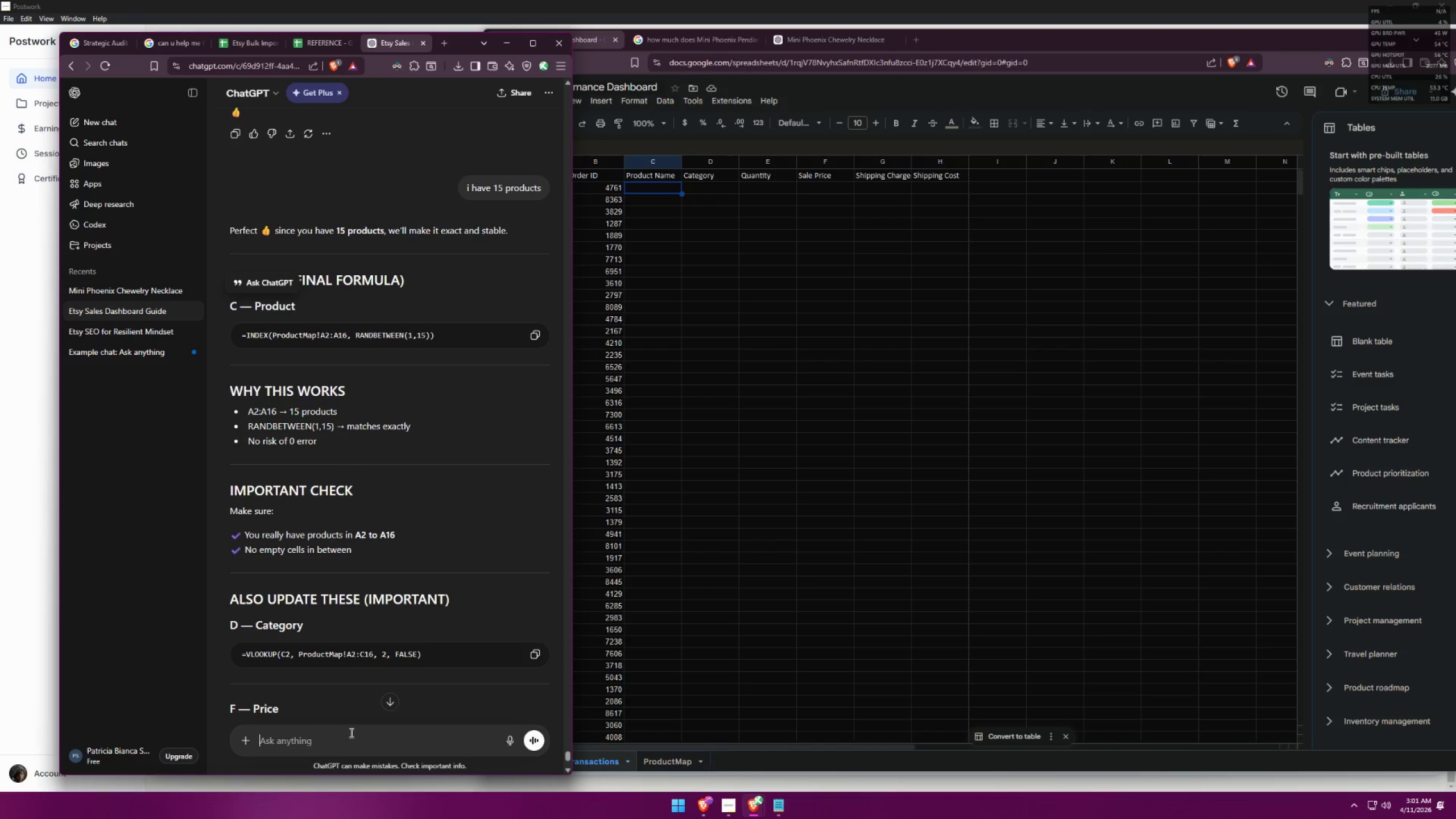 
key(Control+V)
 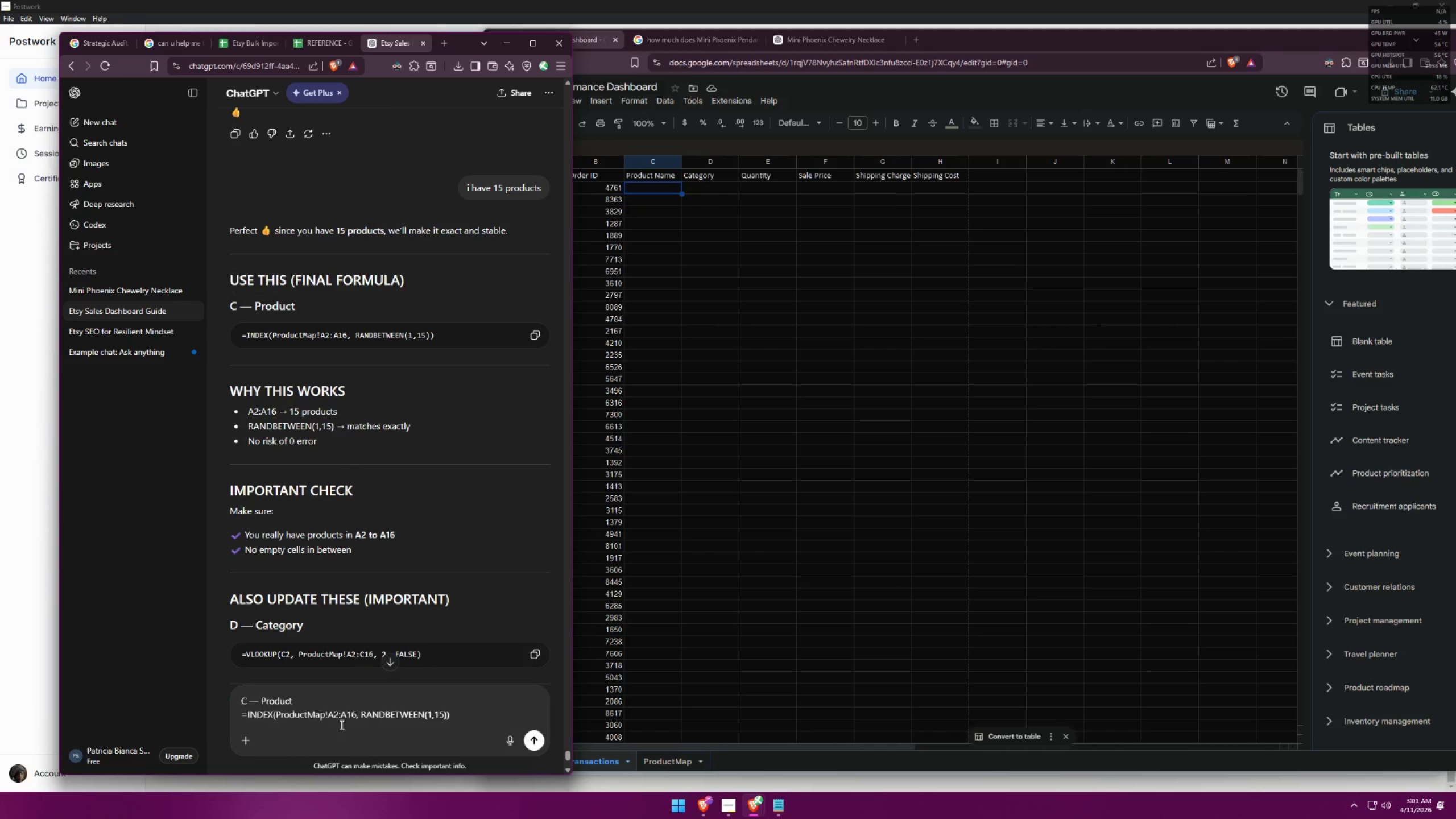 
key(Shift+Enter)
 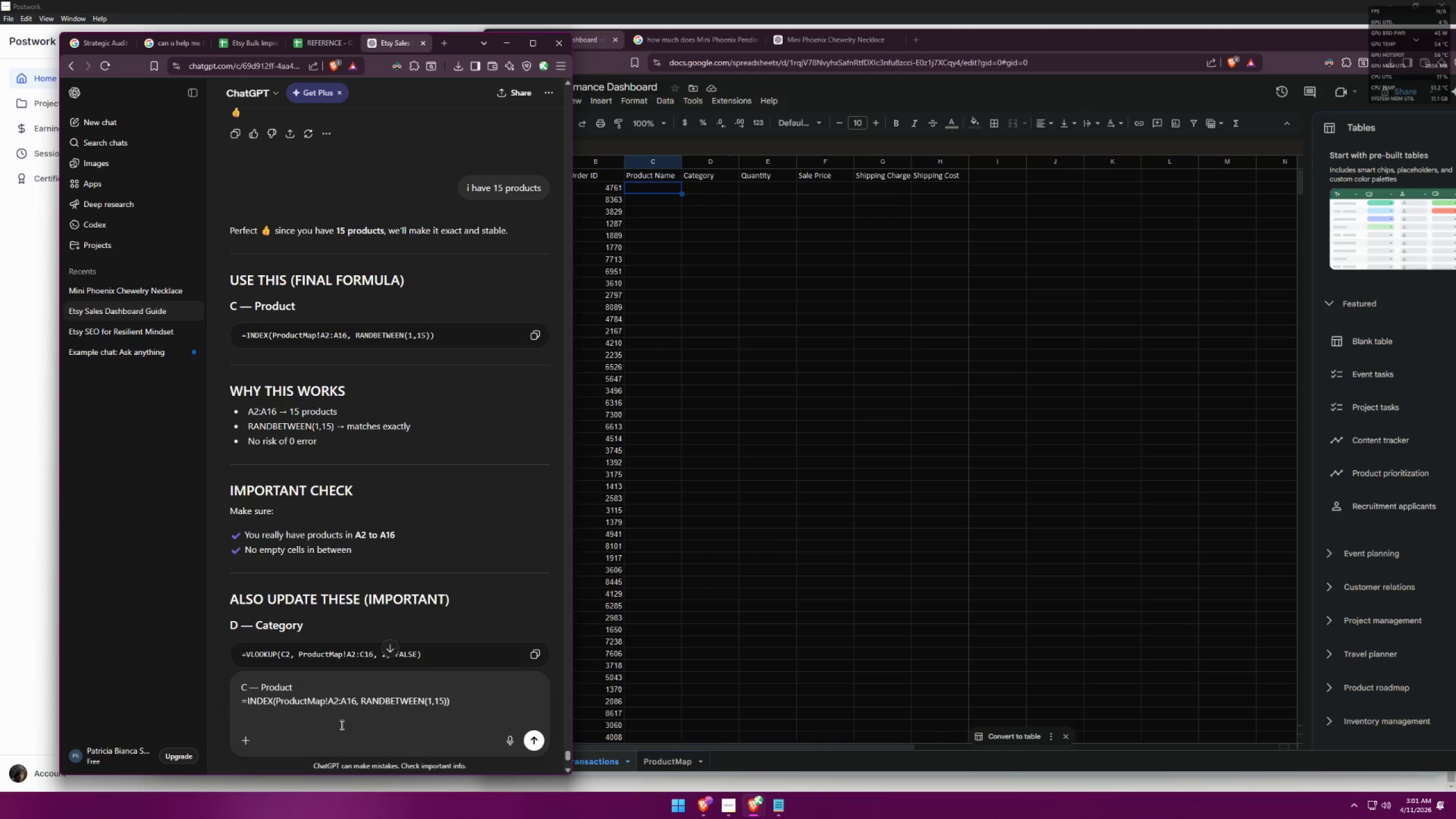 
left_click([697, 212])
 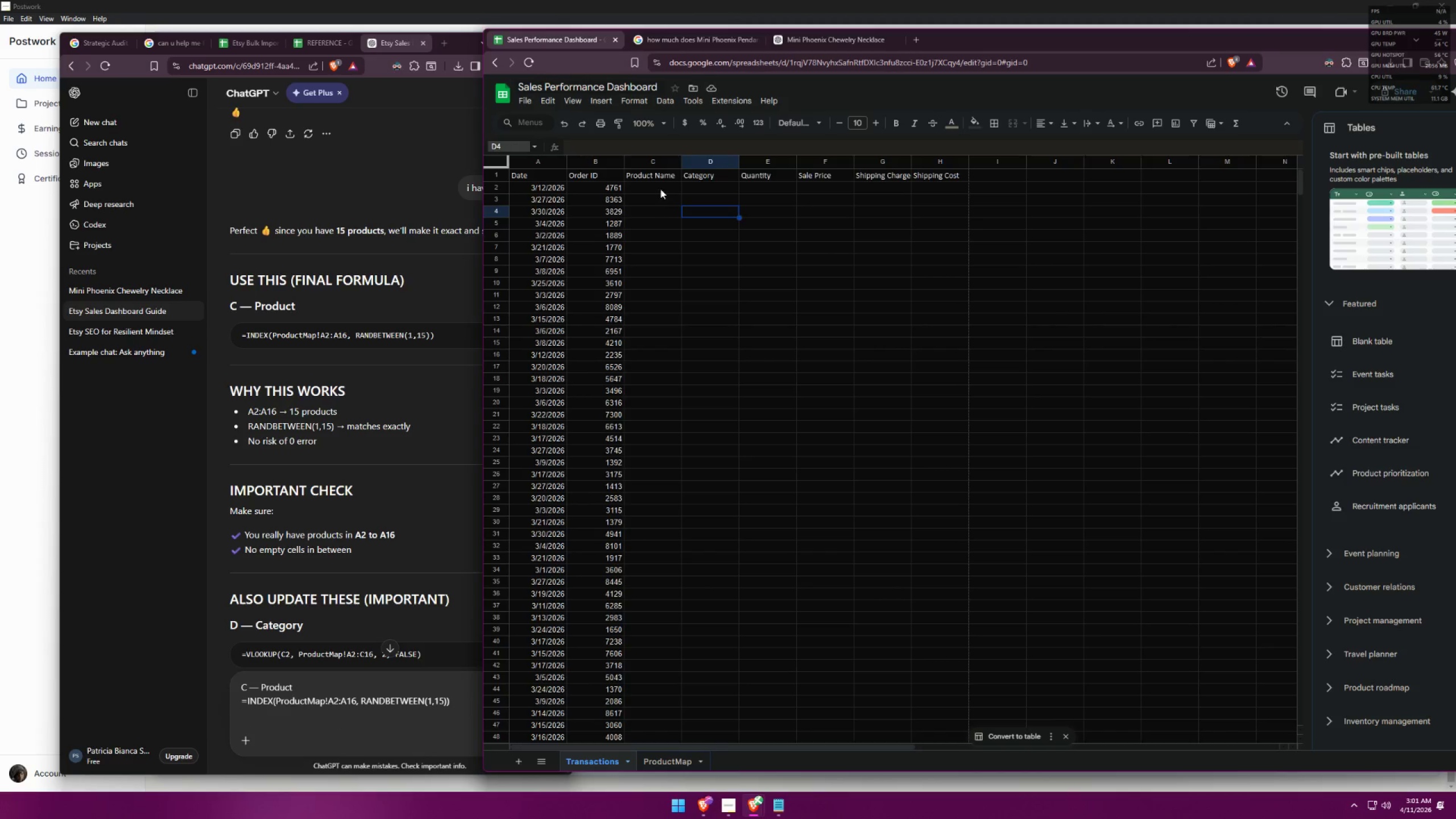 
double_click([660, 189])
 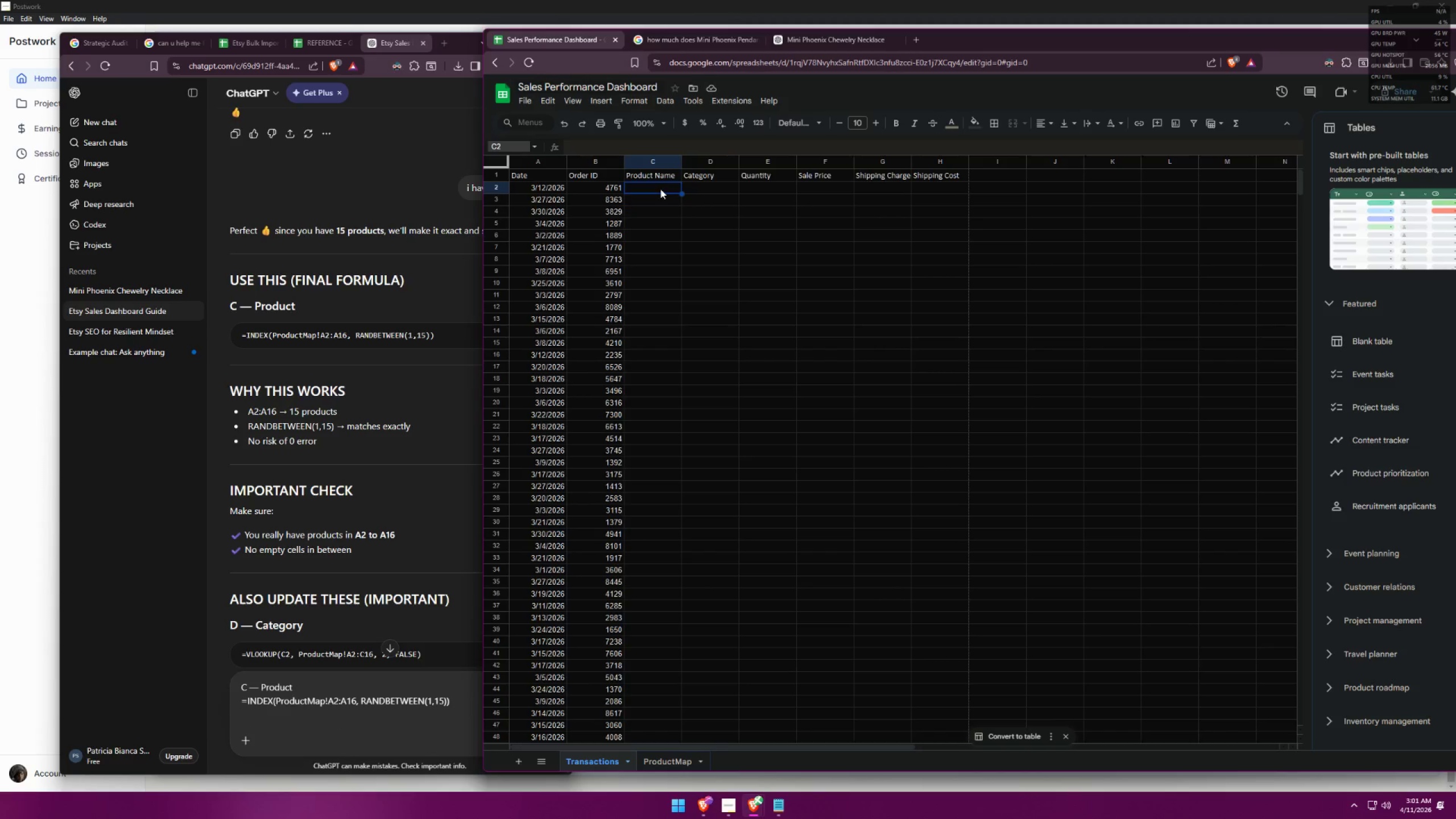 
key(Control+ControlLeft)
 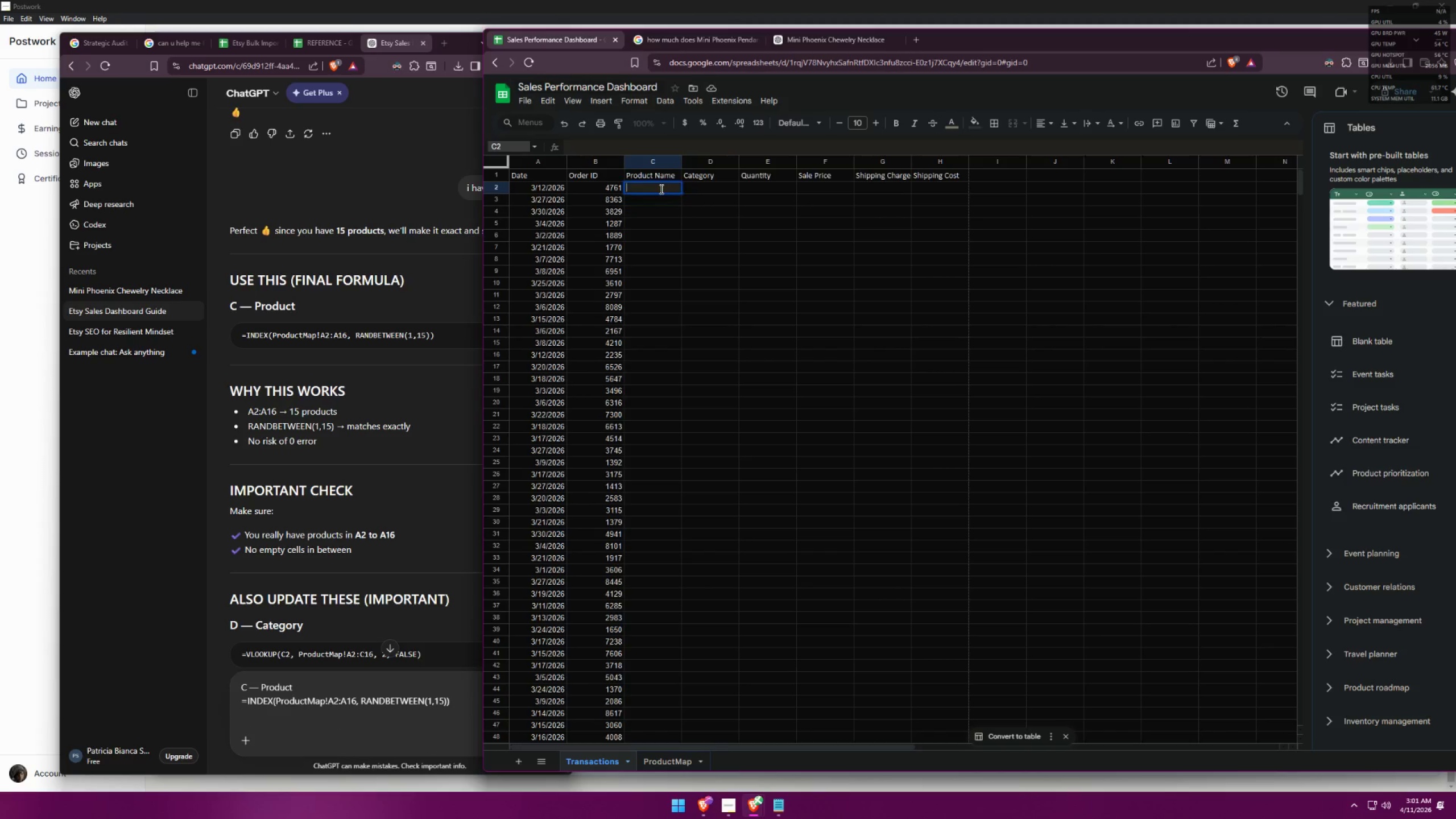 
key(Control+V)
 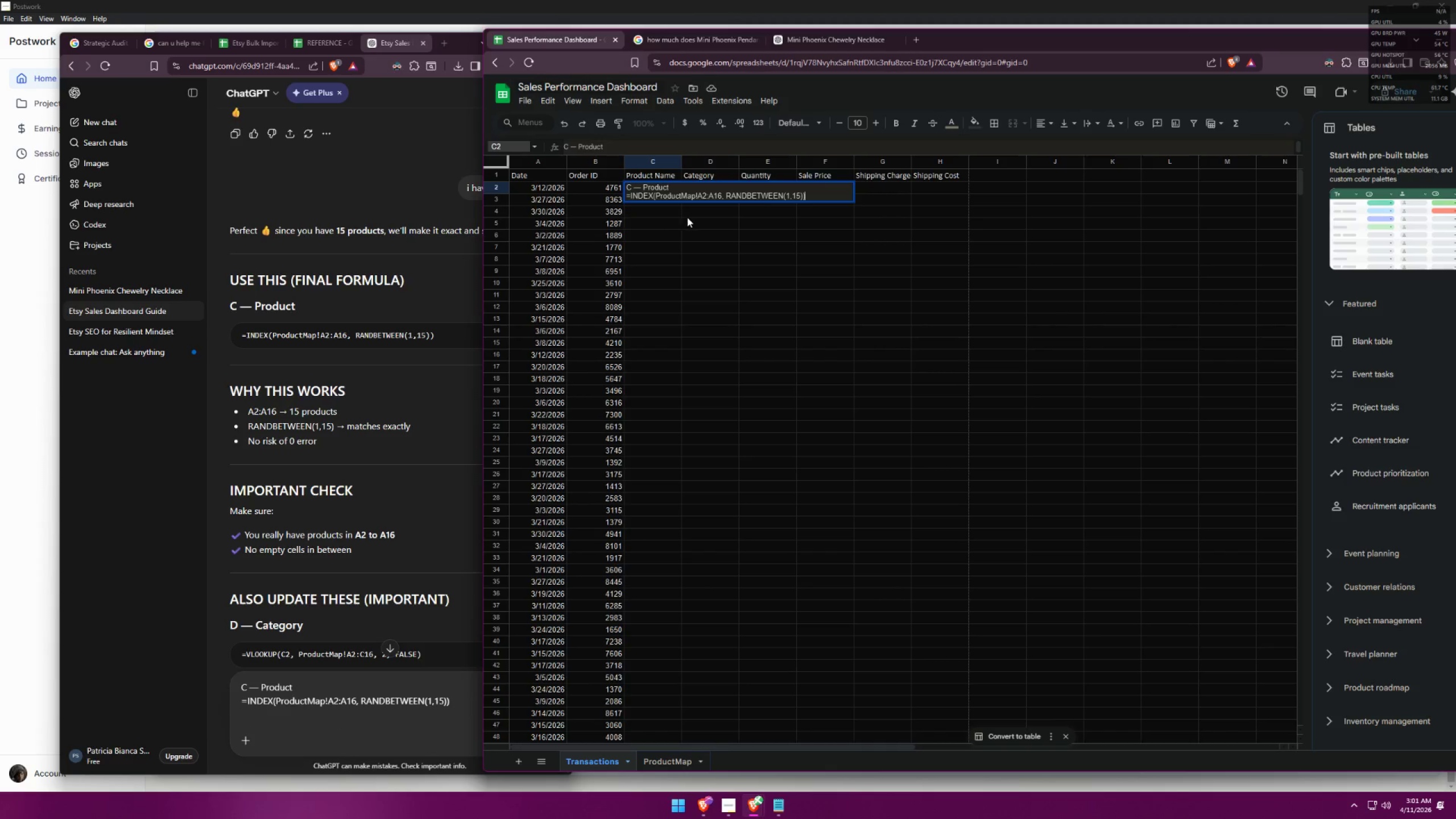 
left_click([677, 216])
 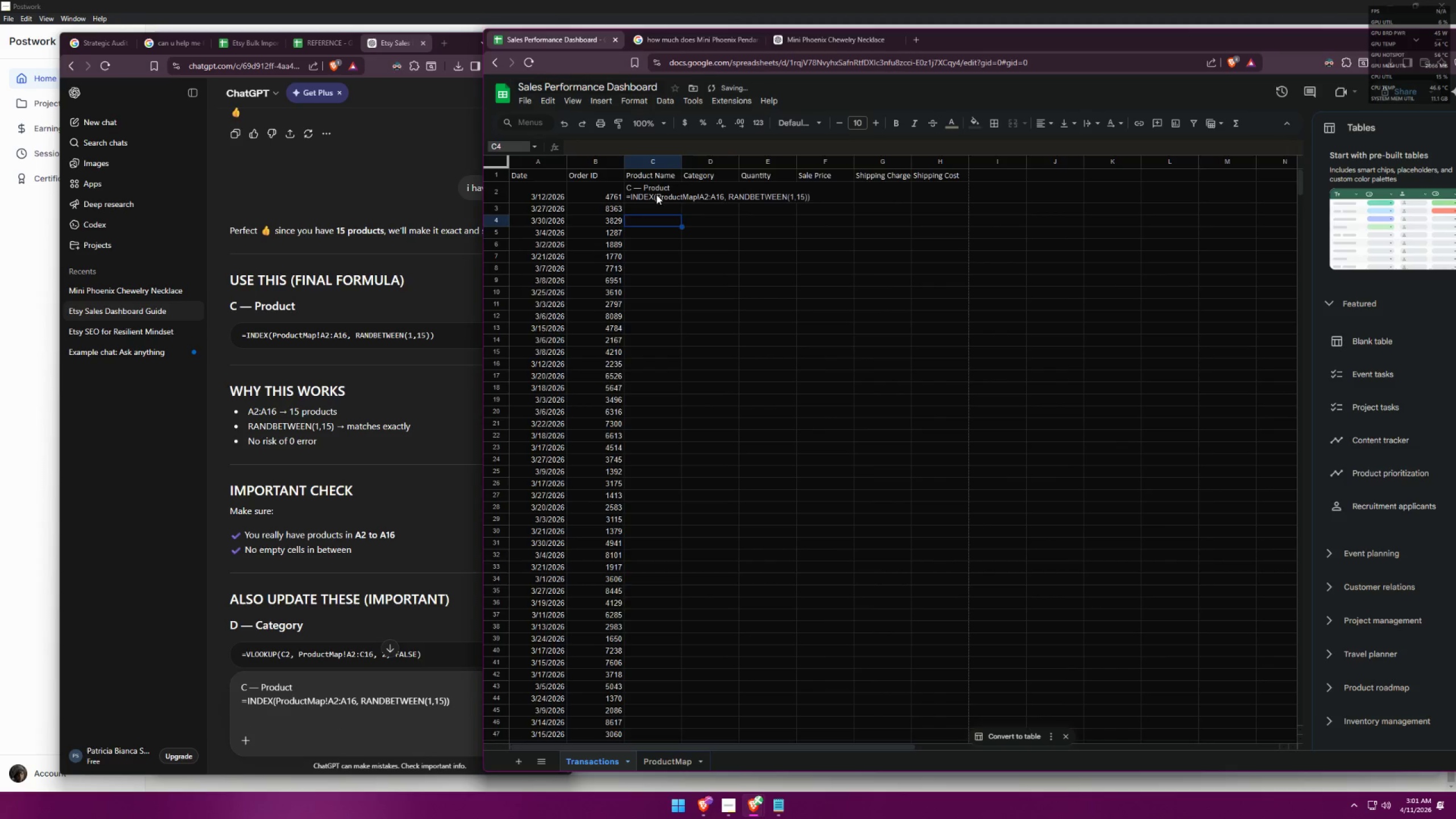 
left_click([651, 198])
 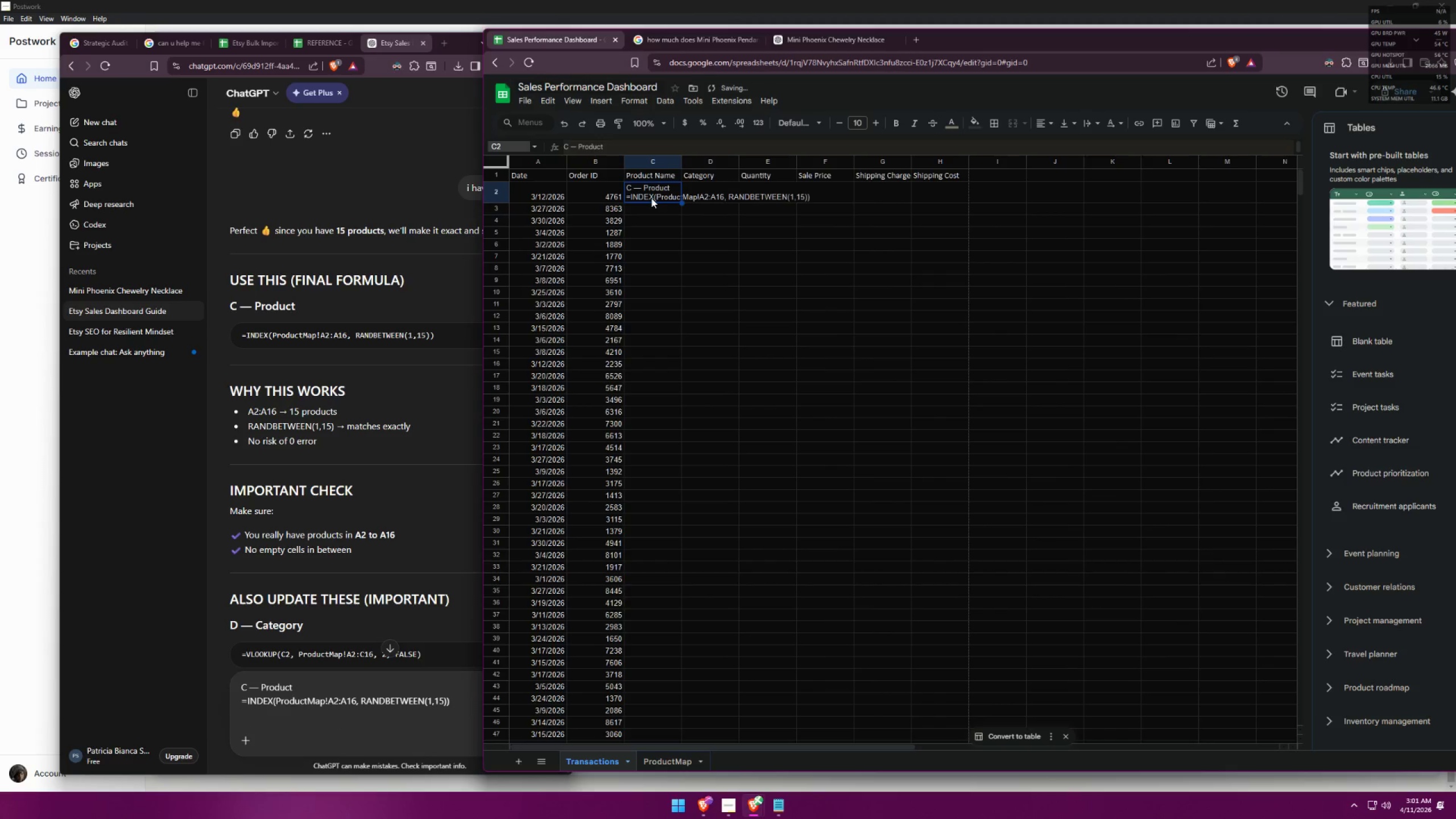 
key(Control+ControlLeft)
 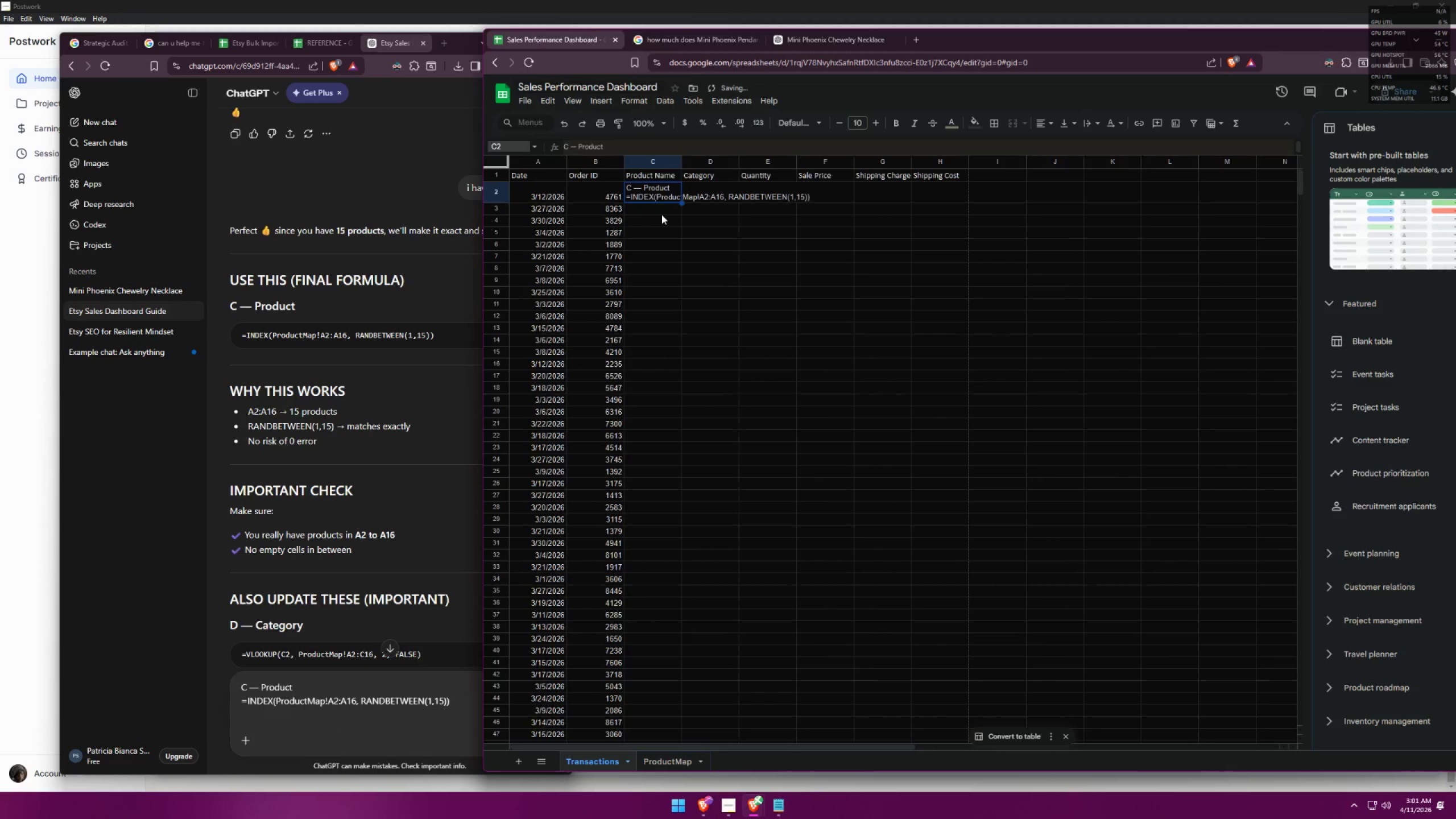 
key(Control+Z)